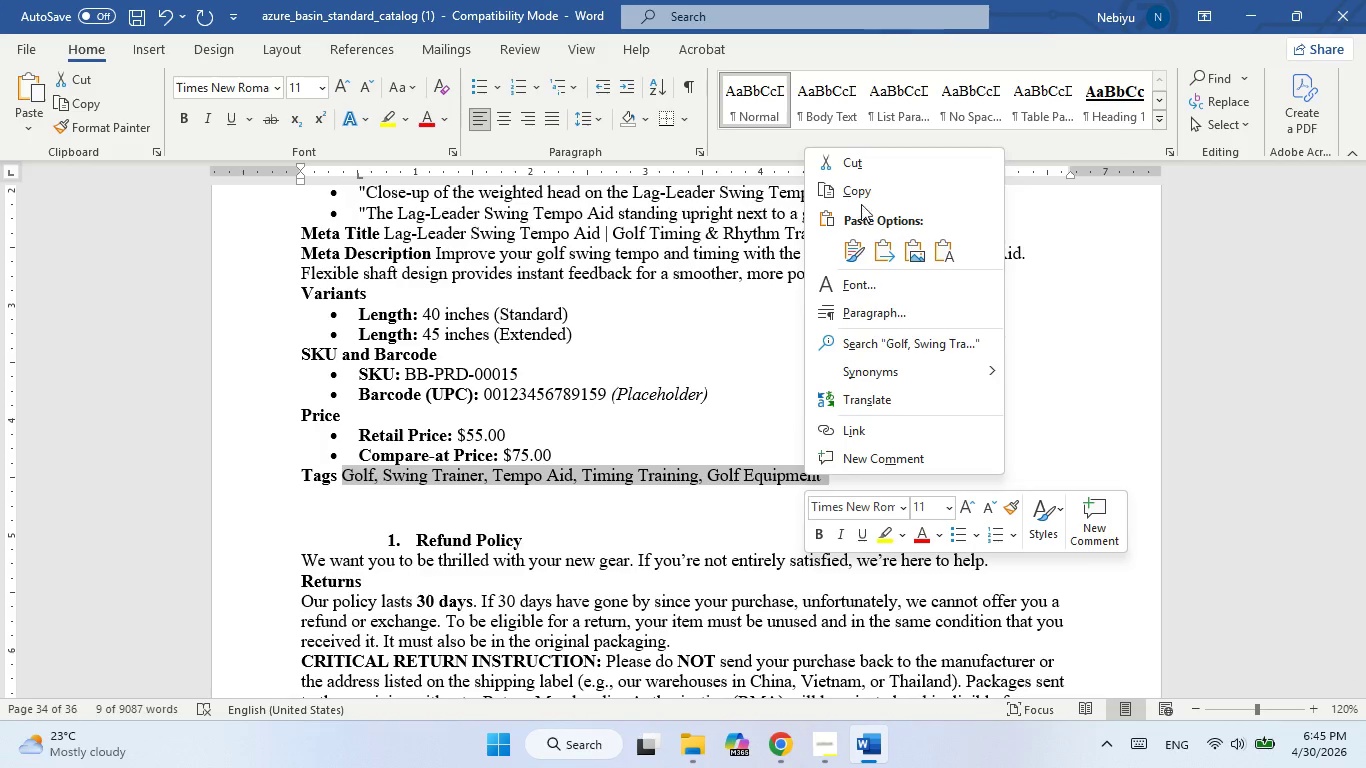 
left_click([863, 190])
 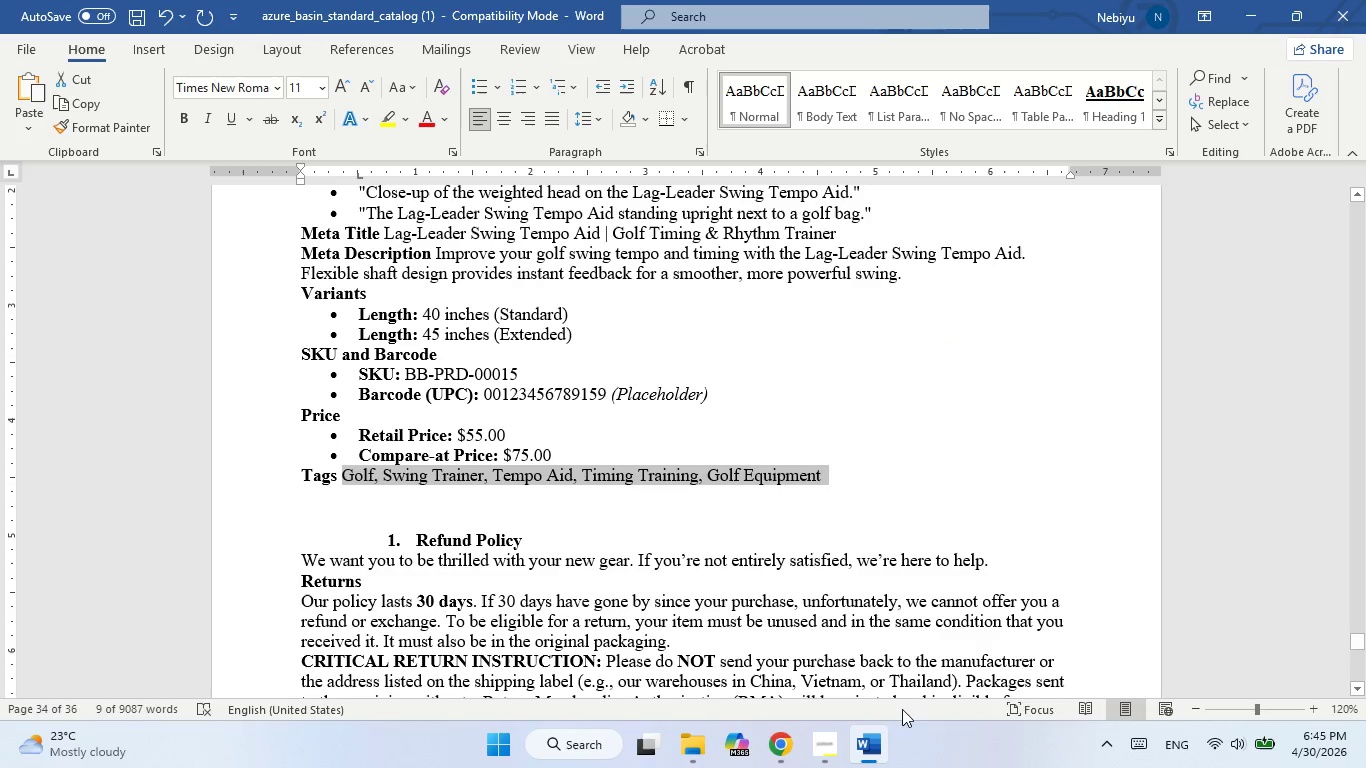 
left_click([884, 744])
 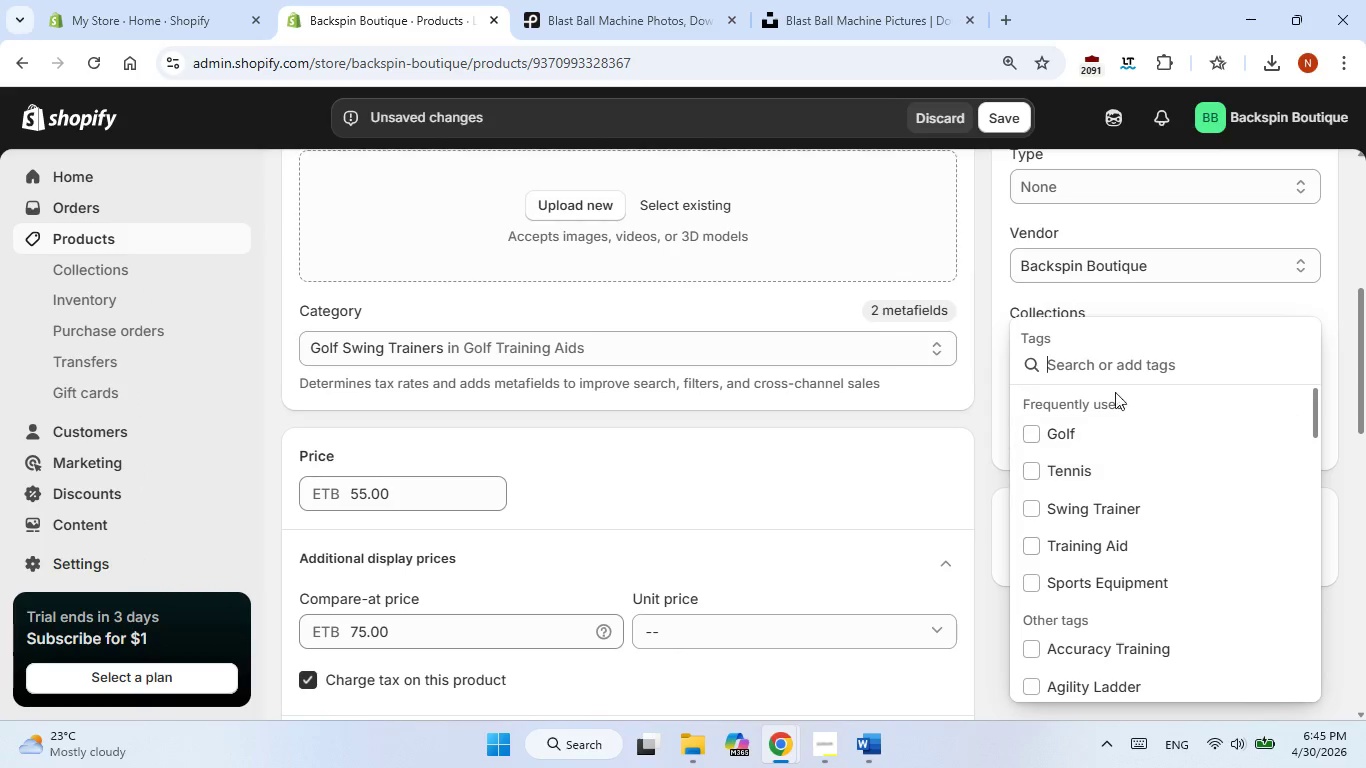 
right_click([1059, 357])
 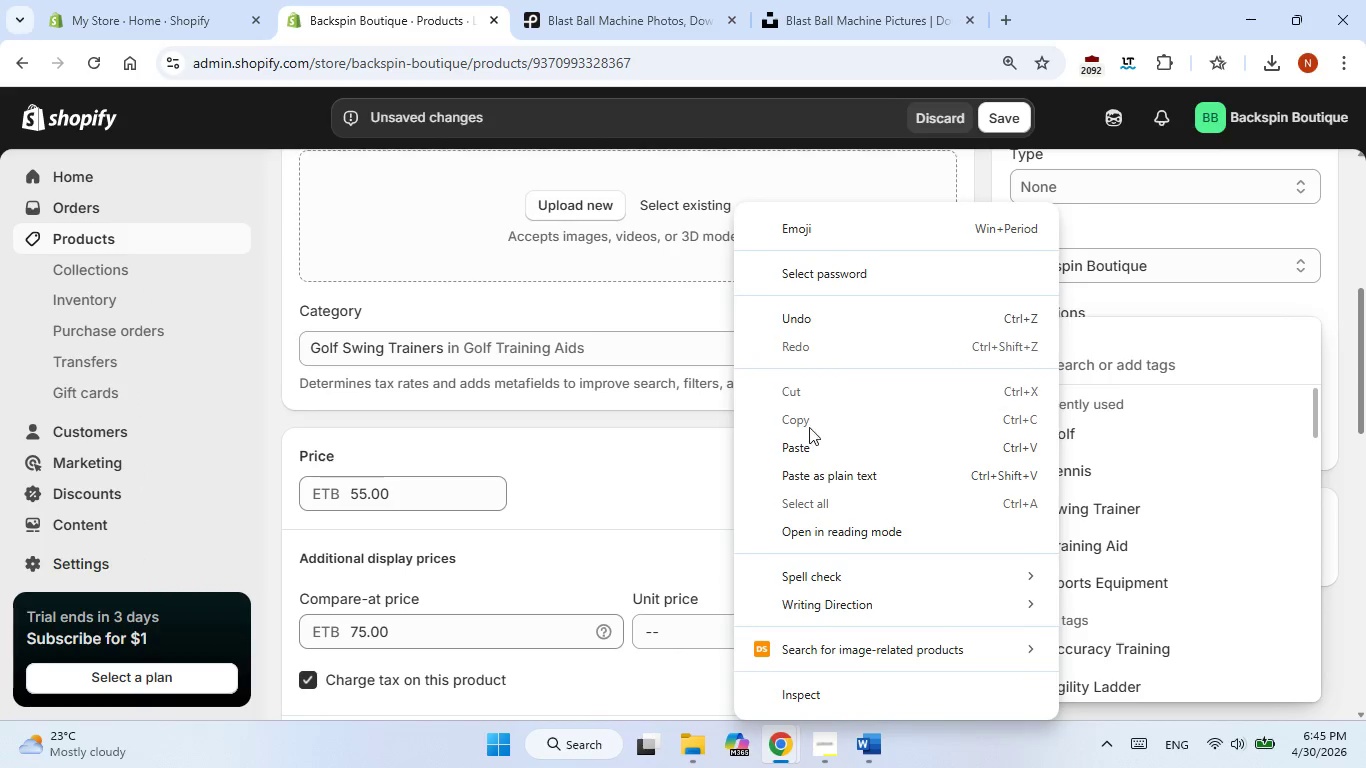 
left_click([792, 446])
 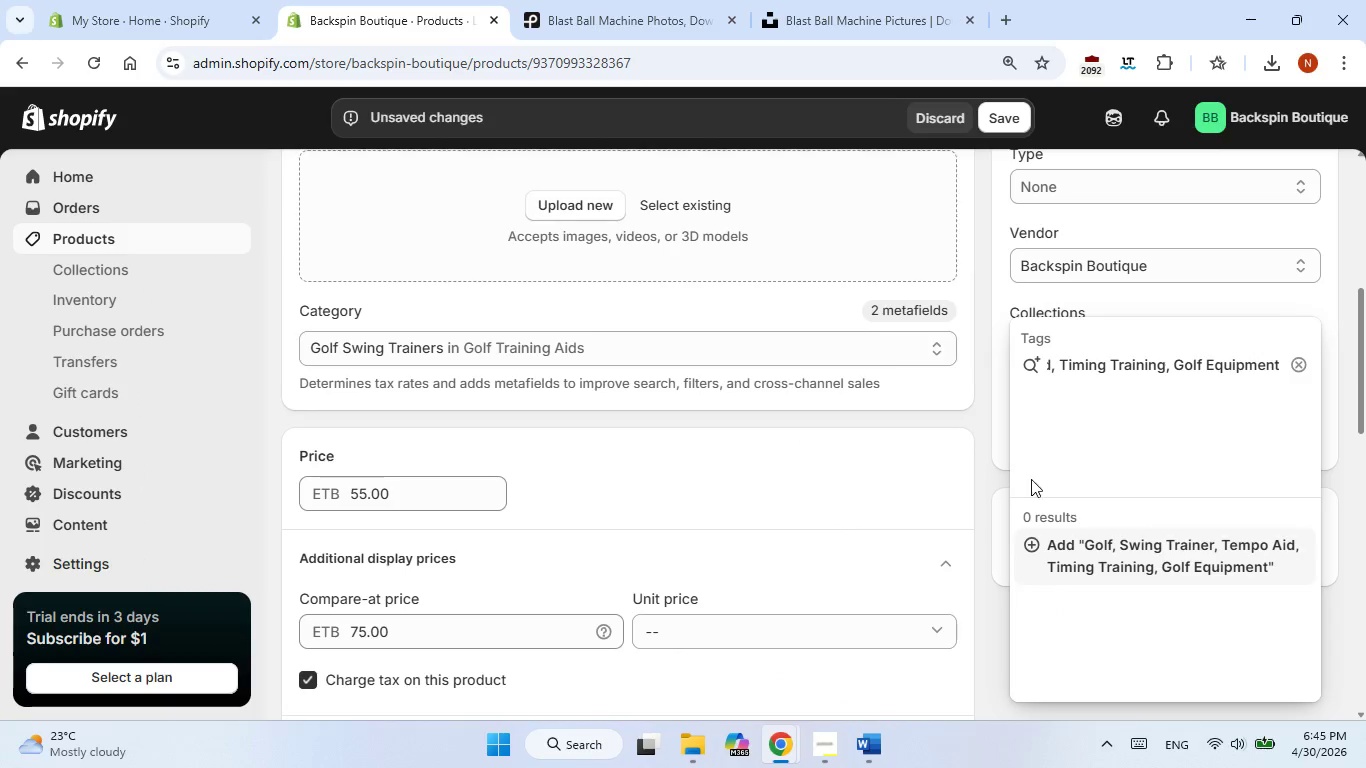 
left_click([1086, 559])
 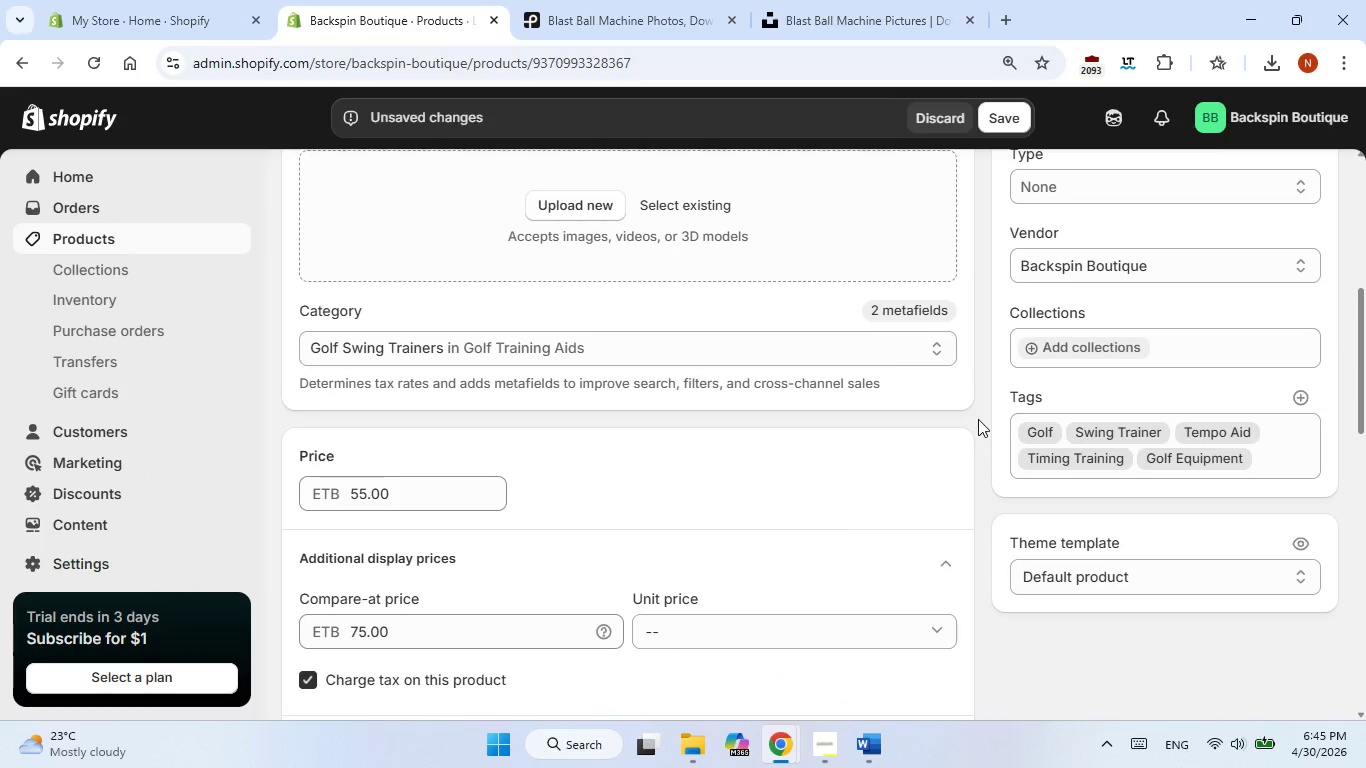 
left_click([978, 419])
 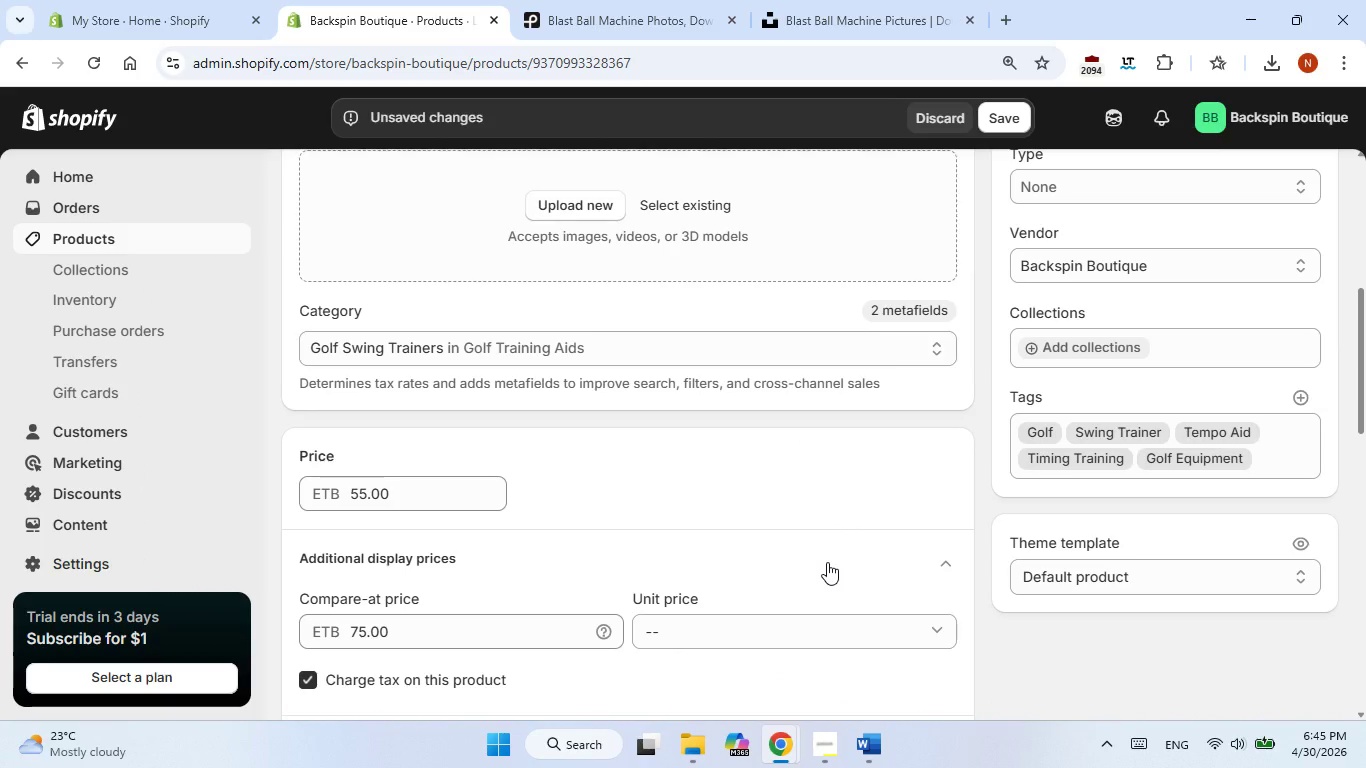 
scroll: coordinate [827, 562], scroll_direction: down, amount: 5.0
 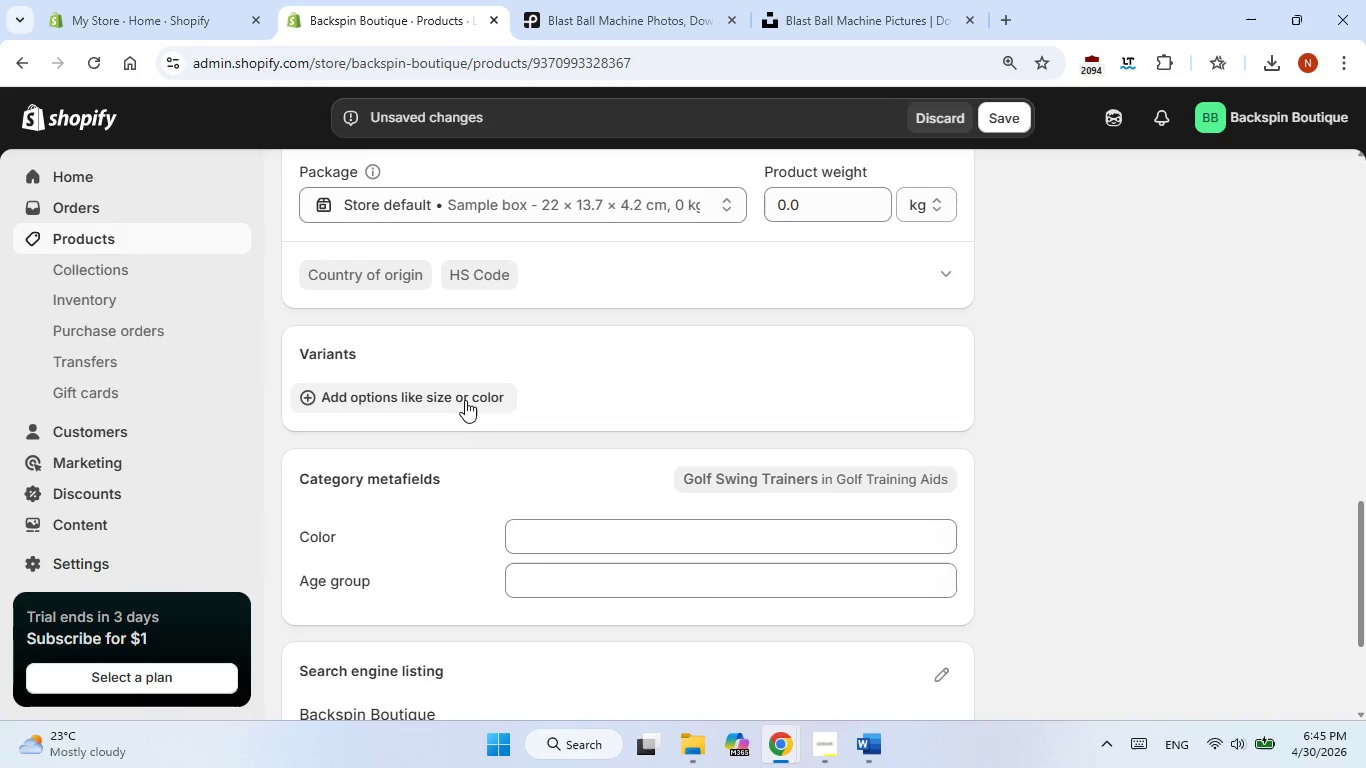 
left_click([465, 396])
 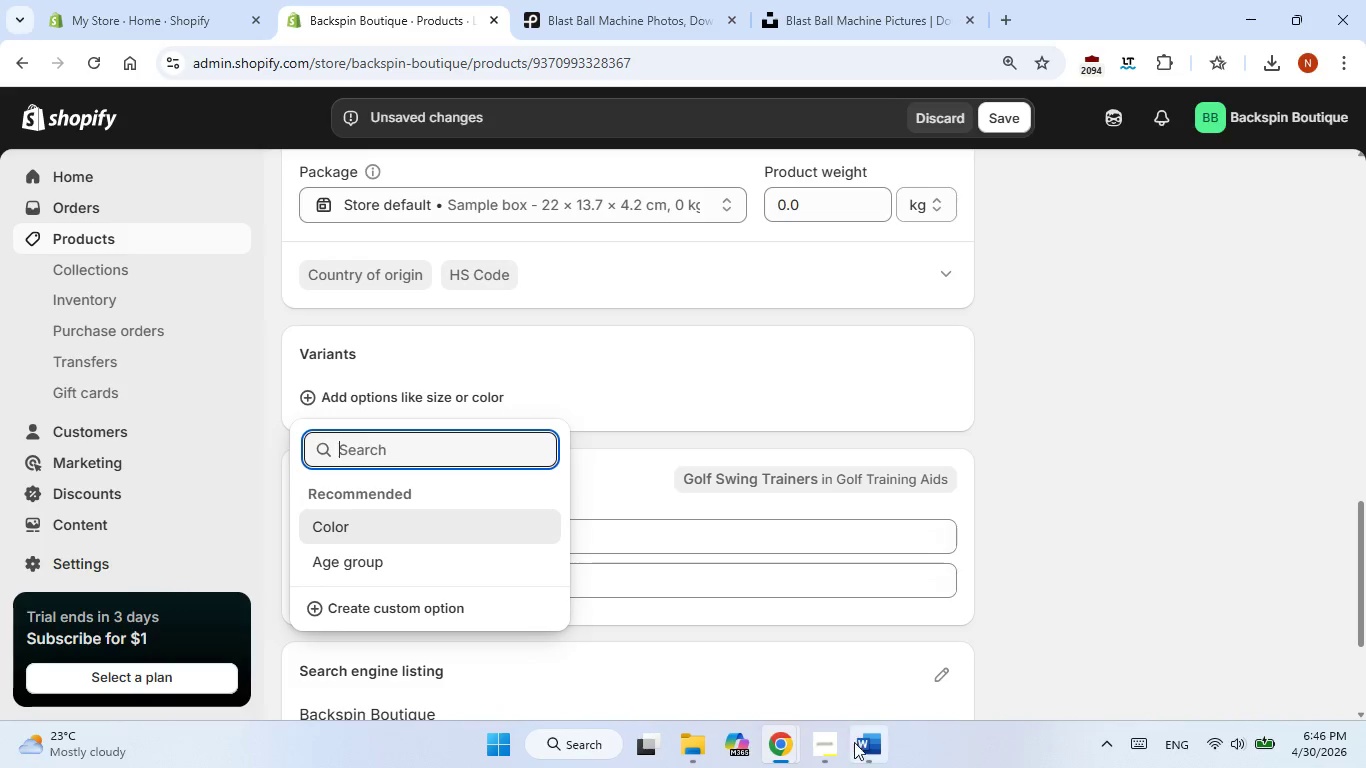 
left_click([856, 749])
 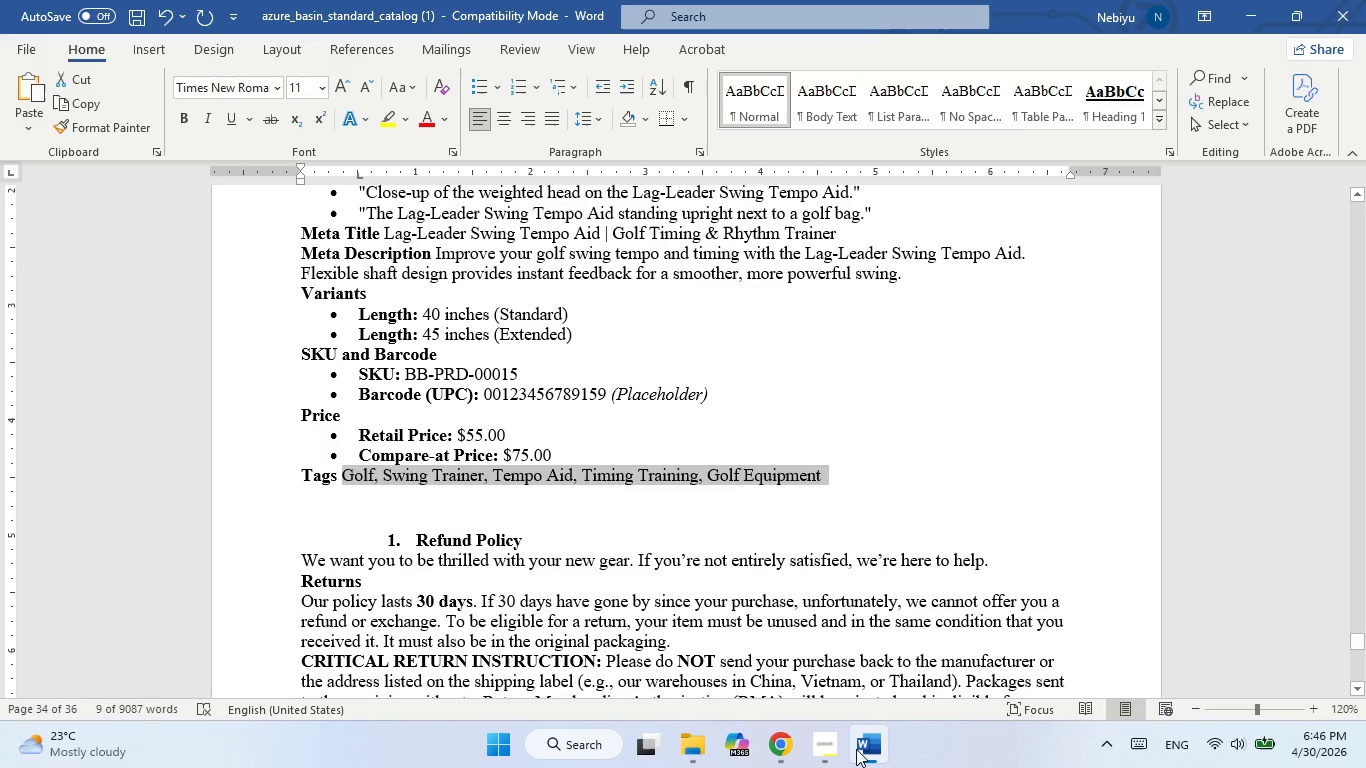 
left_click([856, 749])
 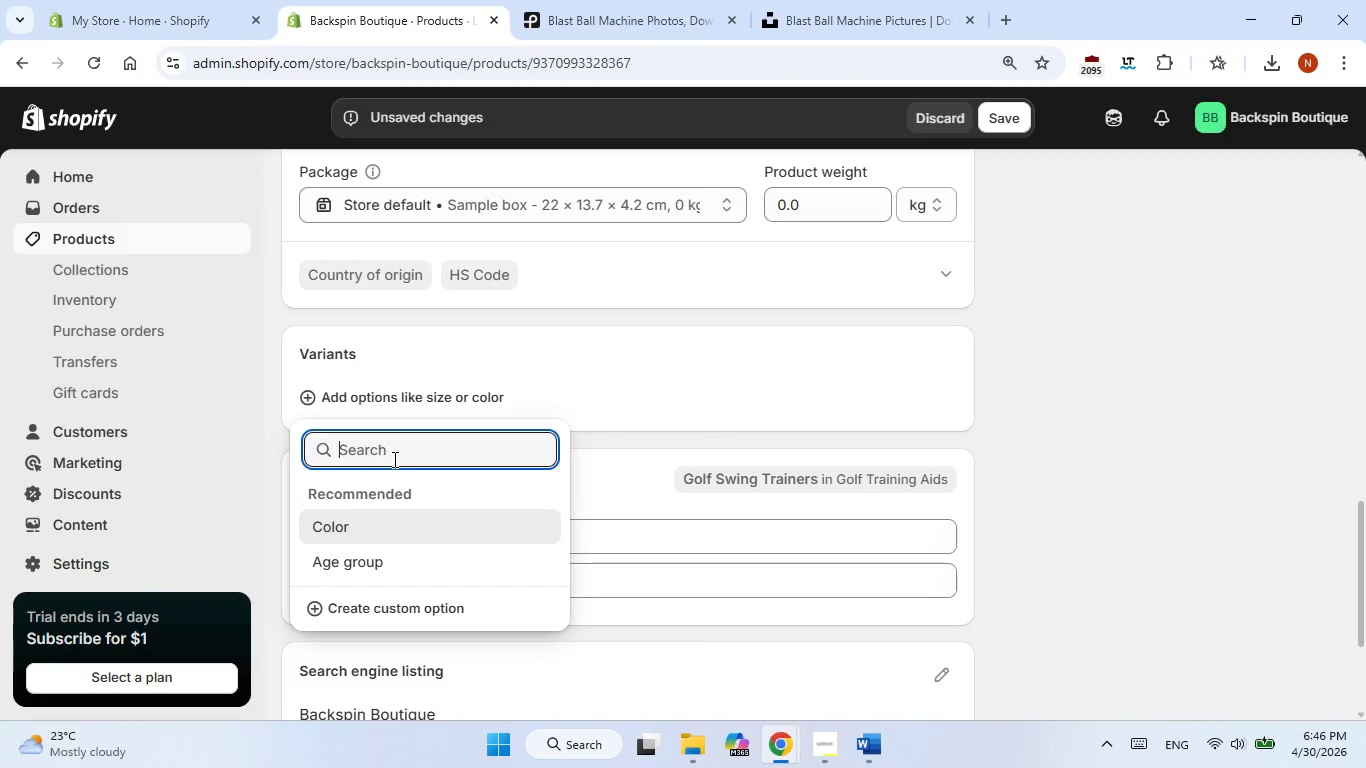 
left_click([393, 459])
 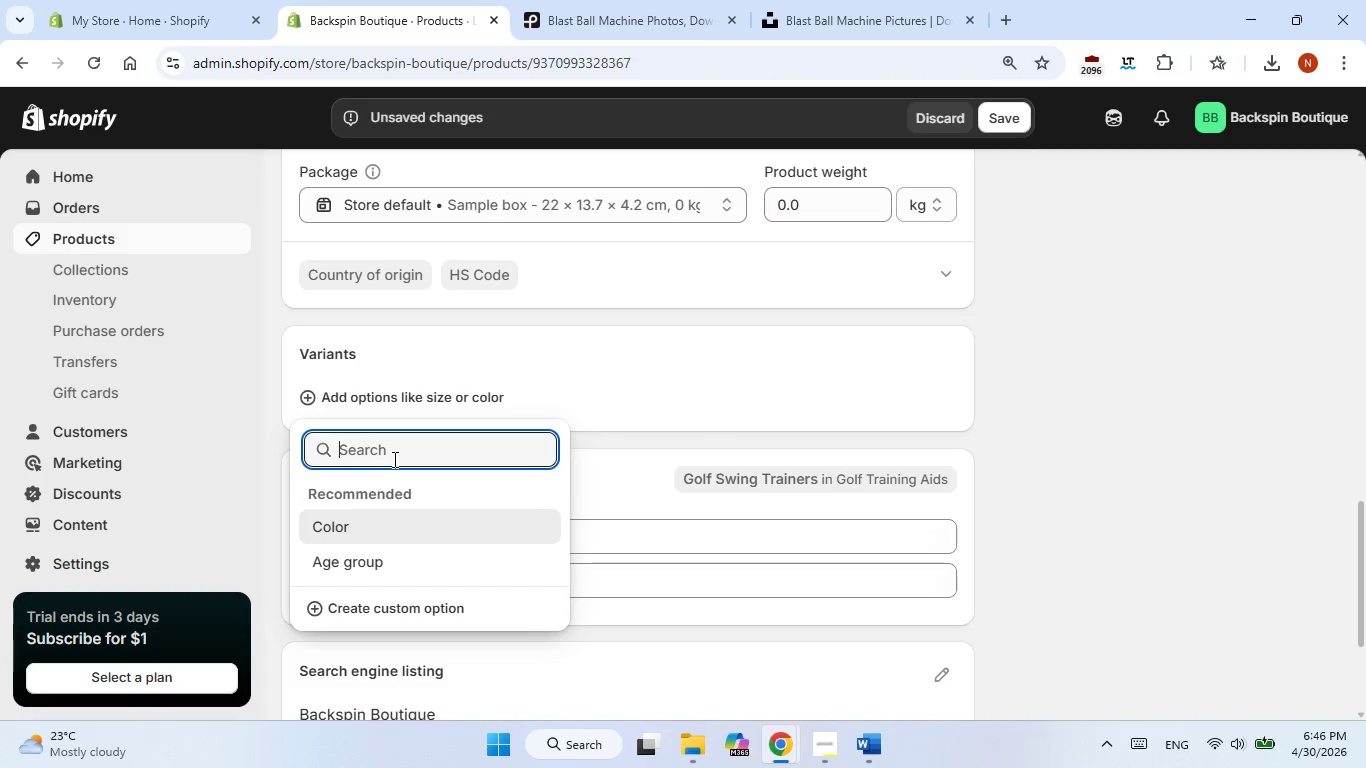 
type(Lenth)
 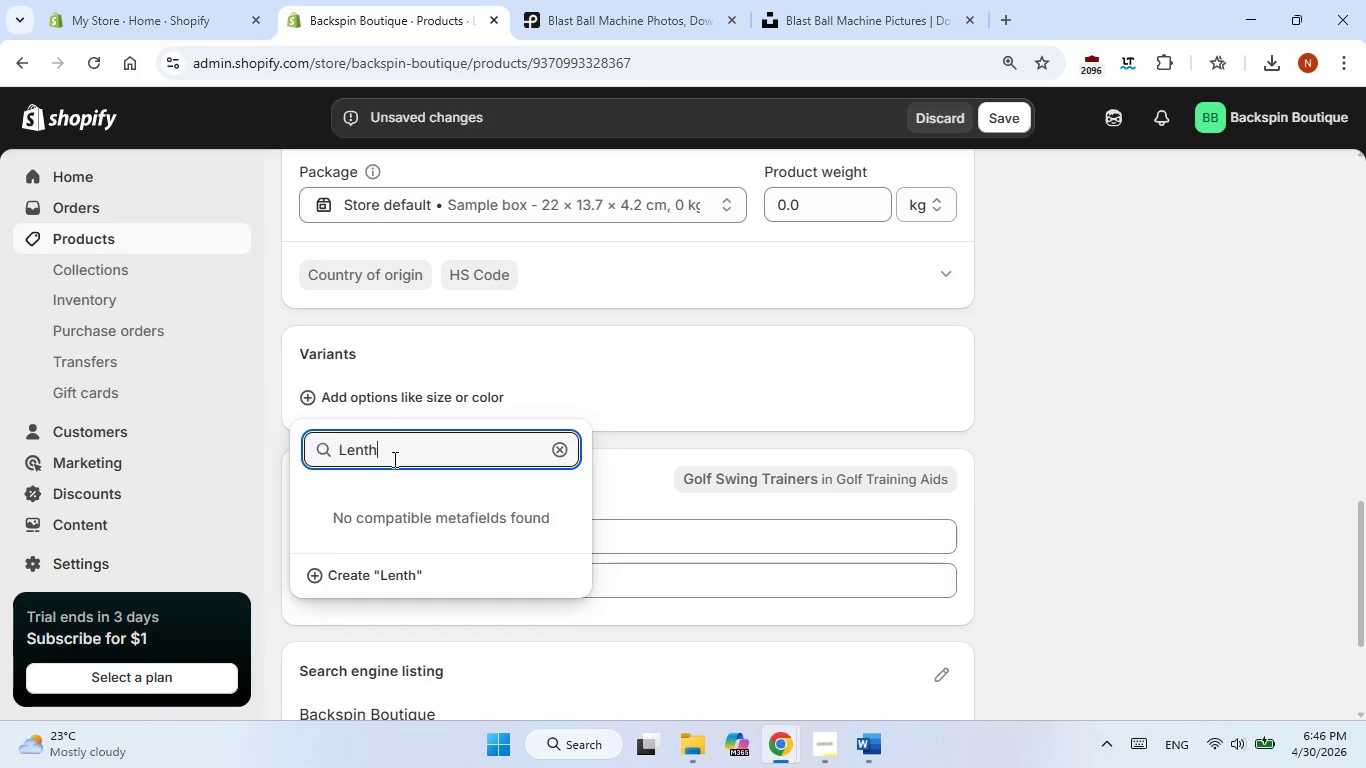 
key(ArrowLeft)
 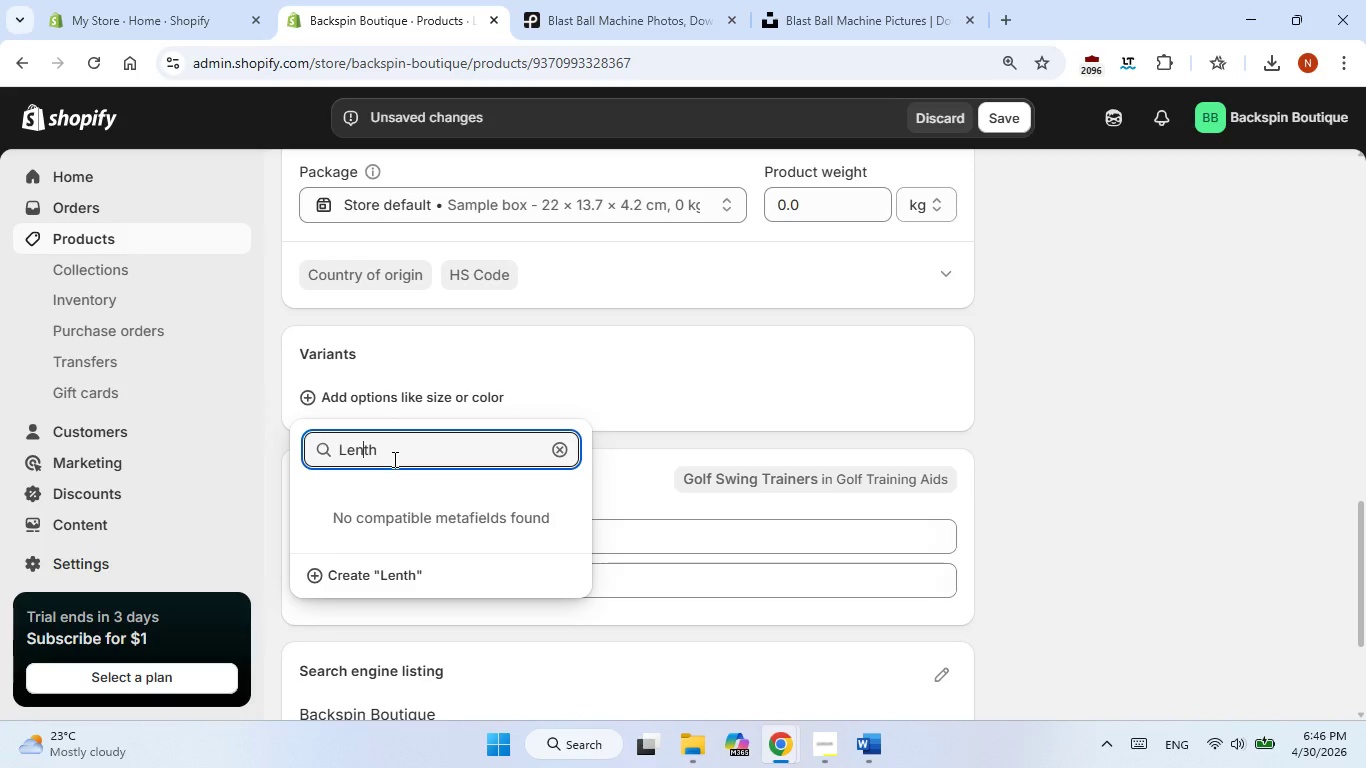 
key(ArrowLeft)
 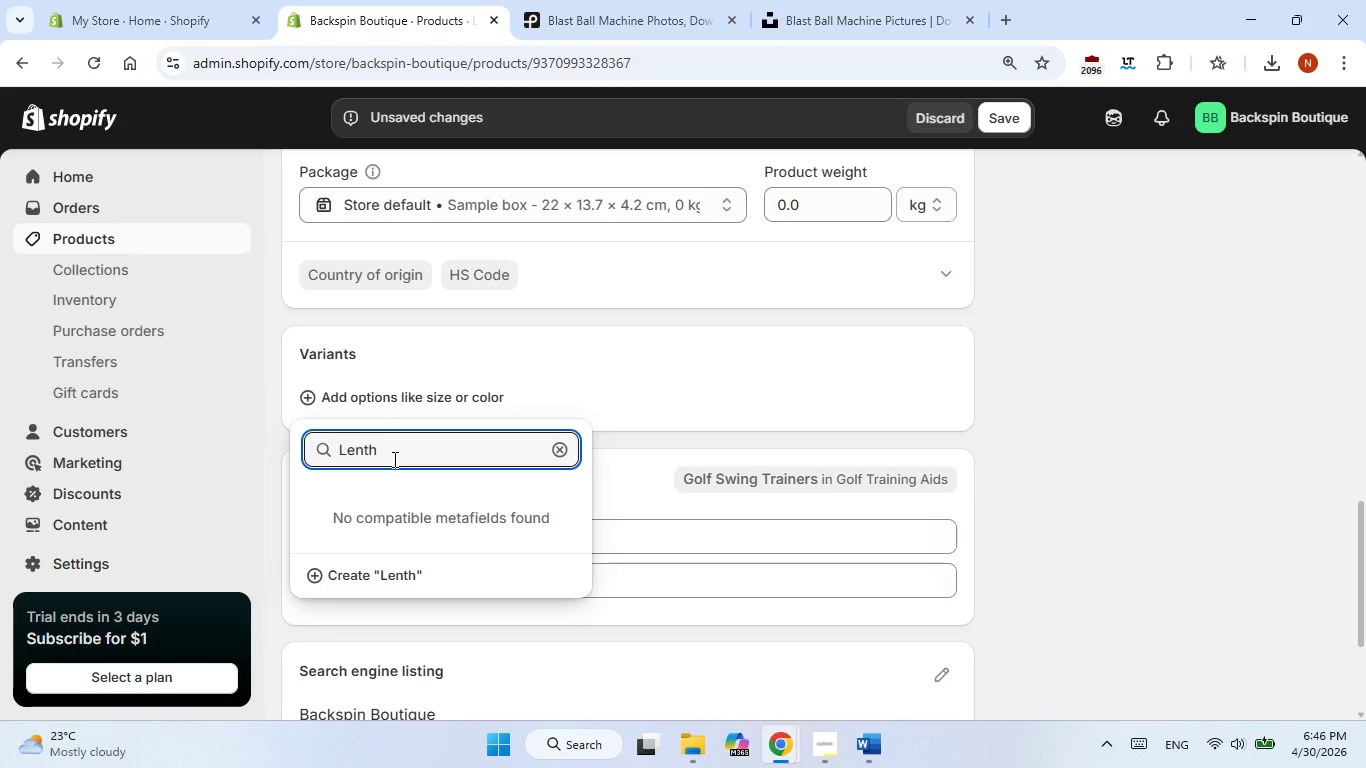 
key(G)
 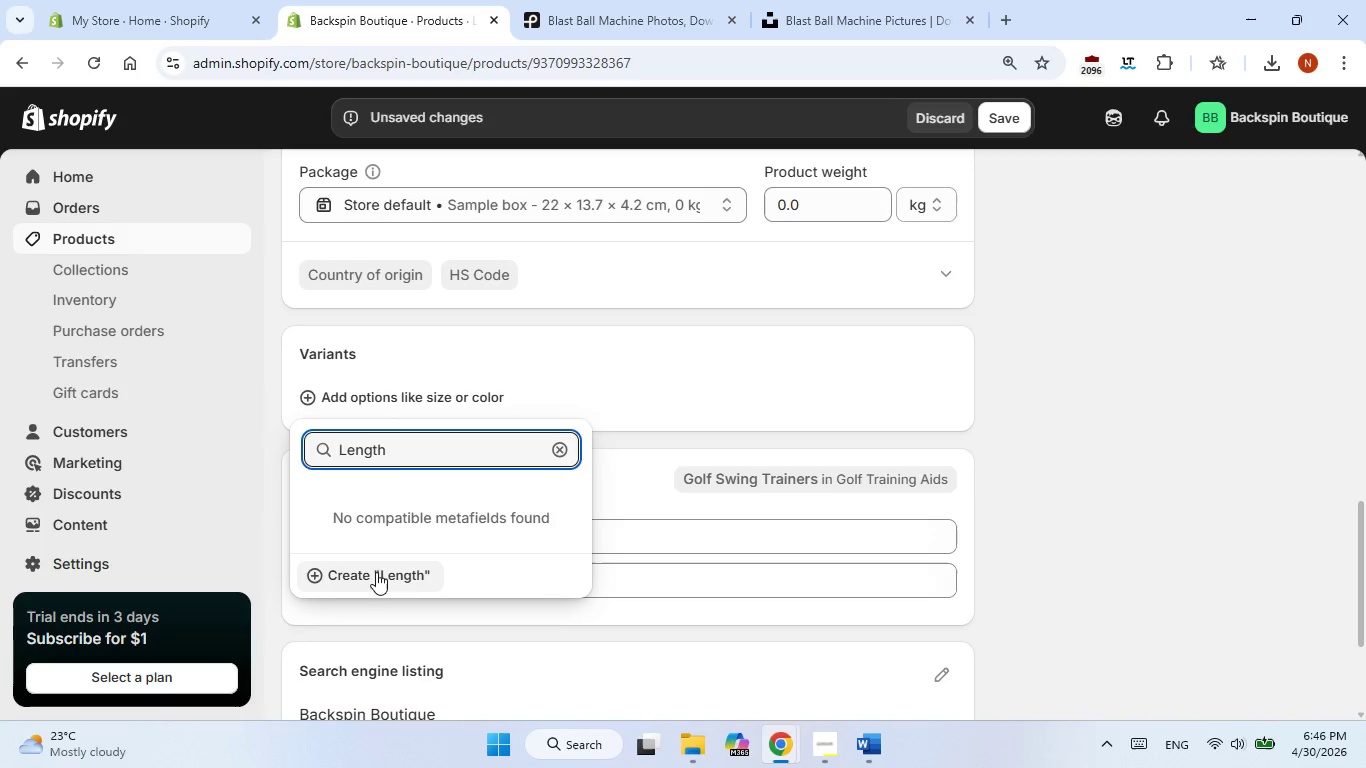 
left_click([375, 575])
 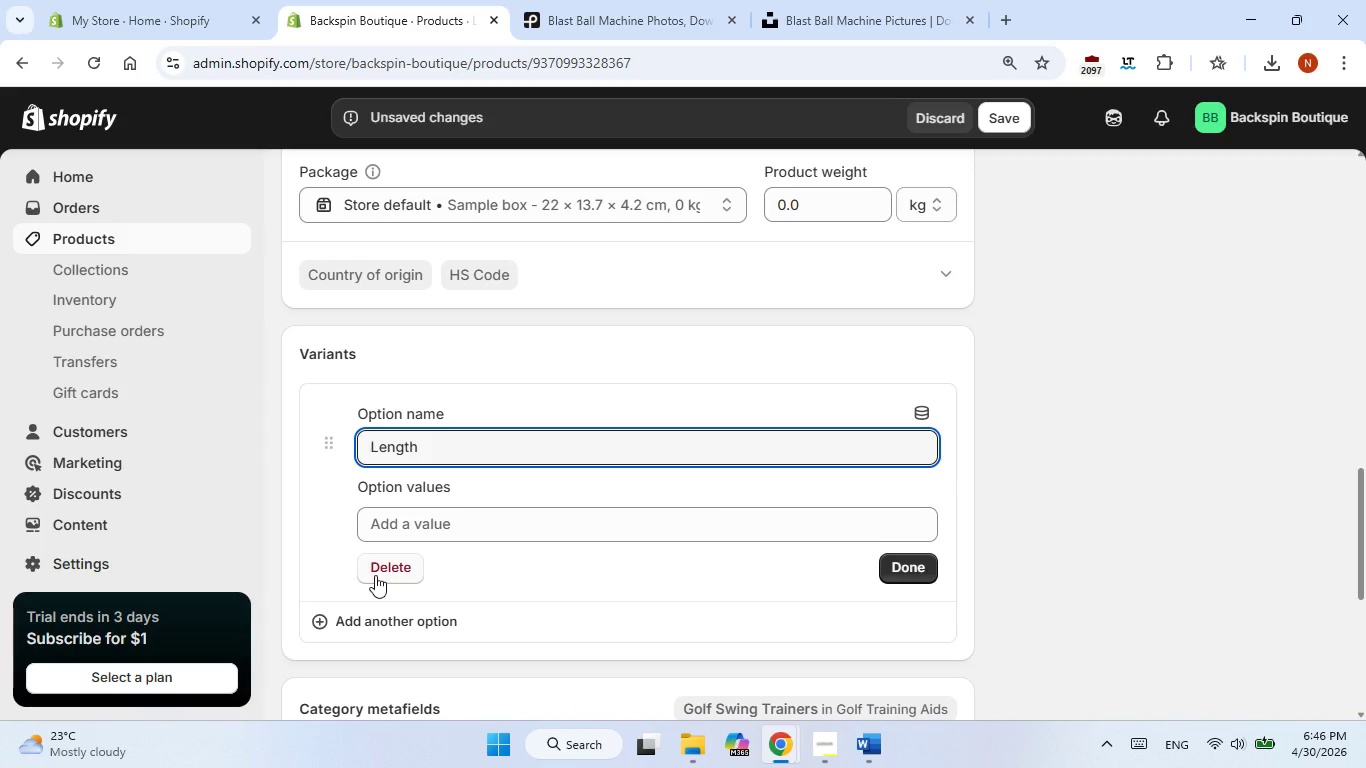 
left_click([424, 526])
 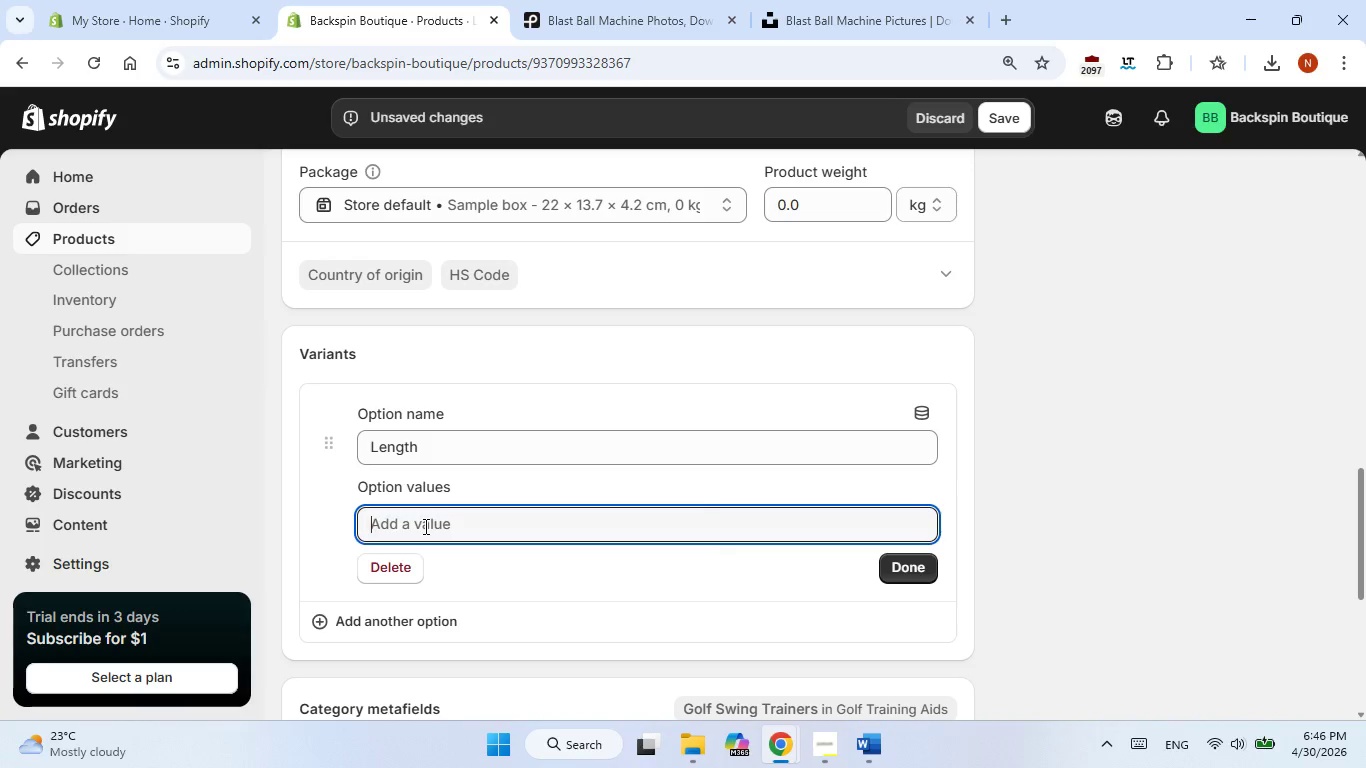 
key(Numpad4)
 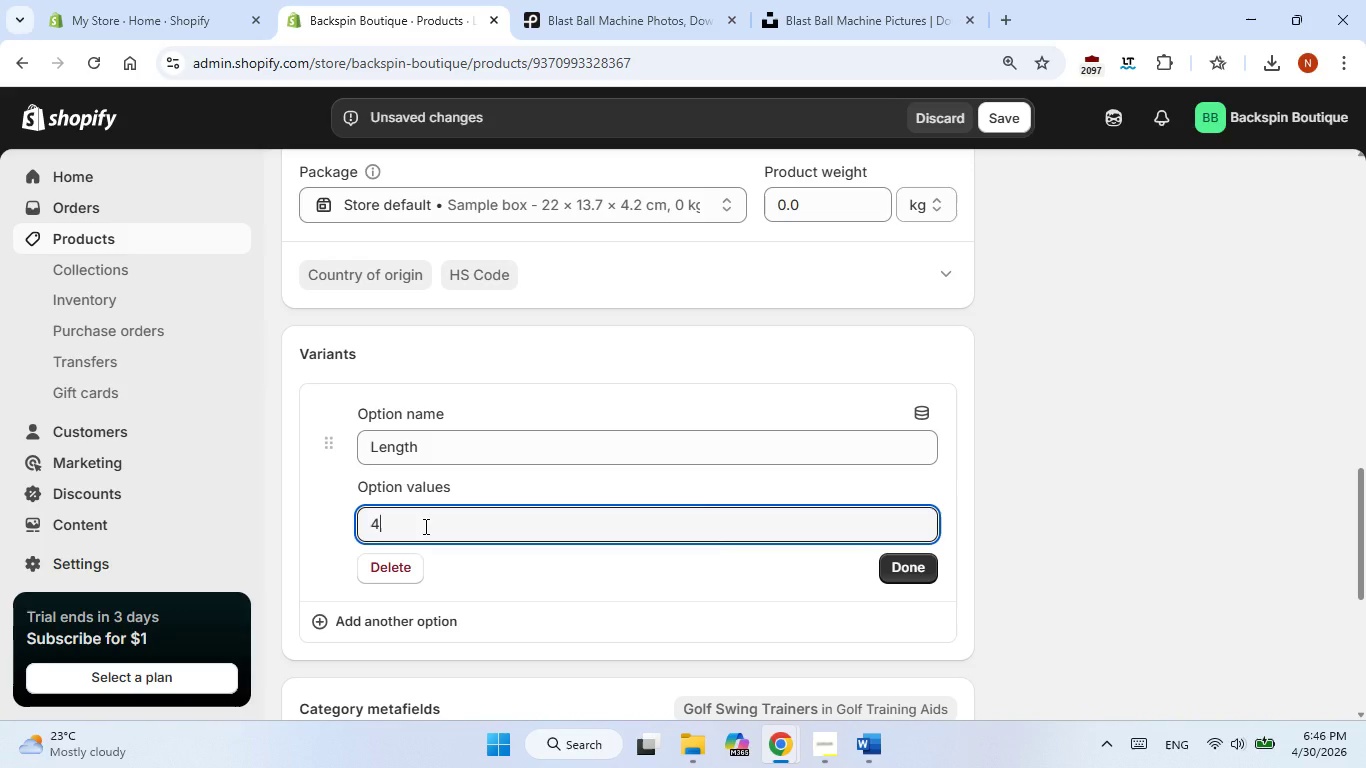 
key(Numpad0)
 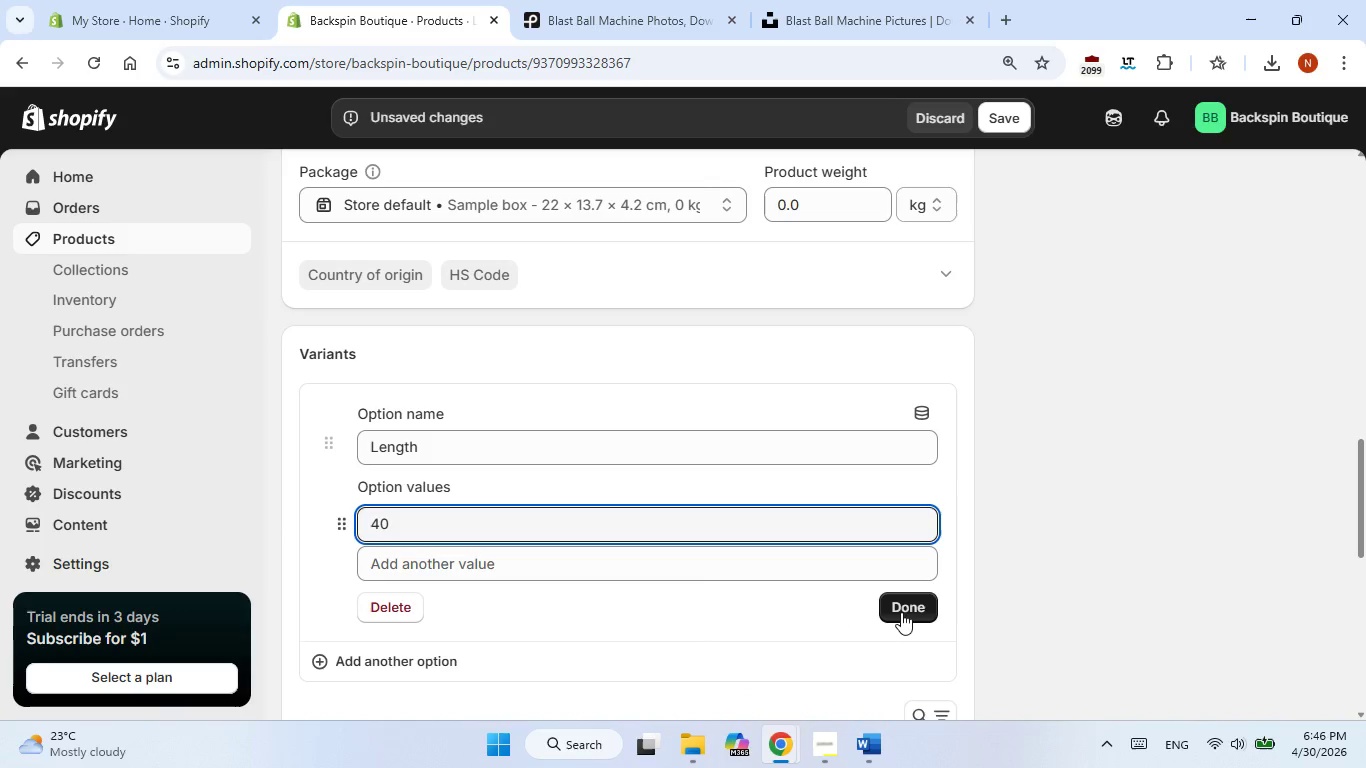 
left_click([903, 610])
 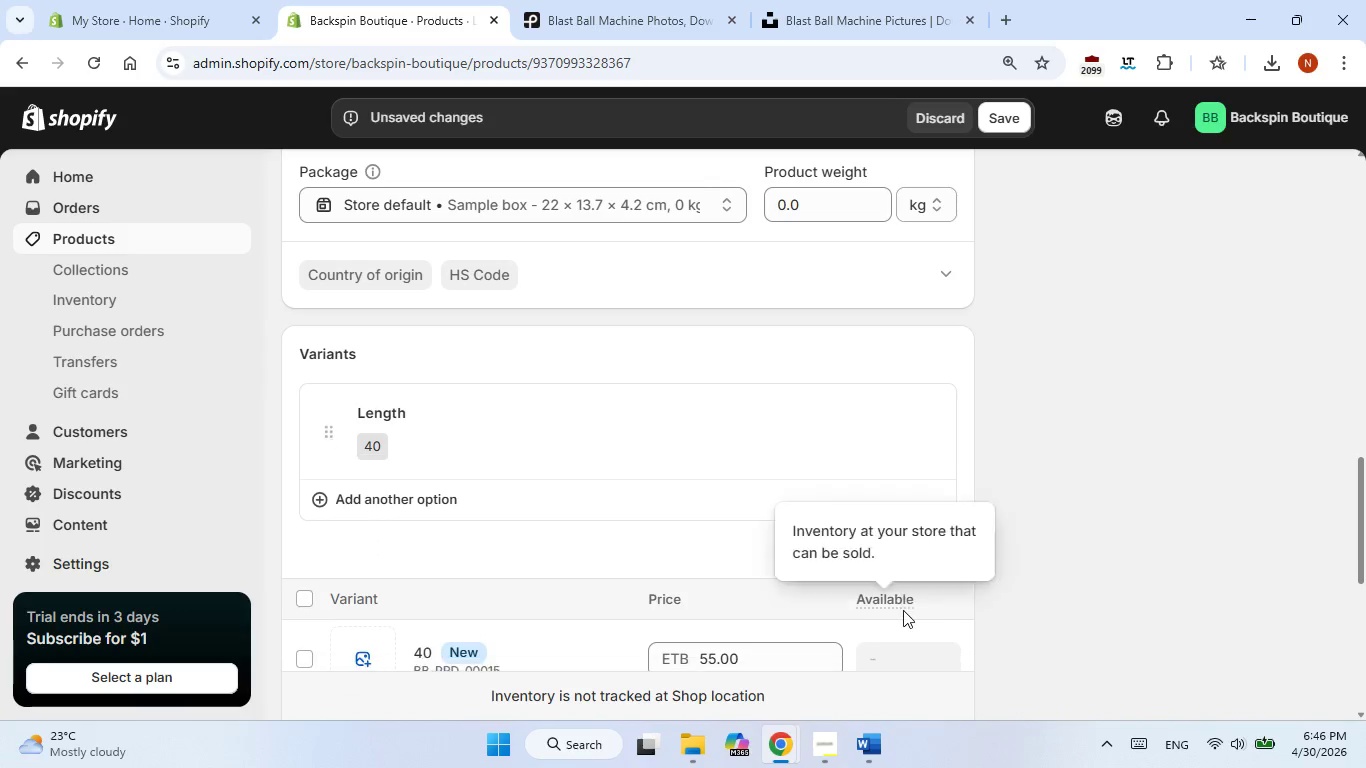 
key(Numpad4)
 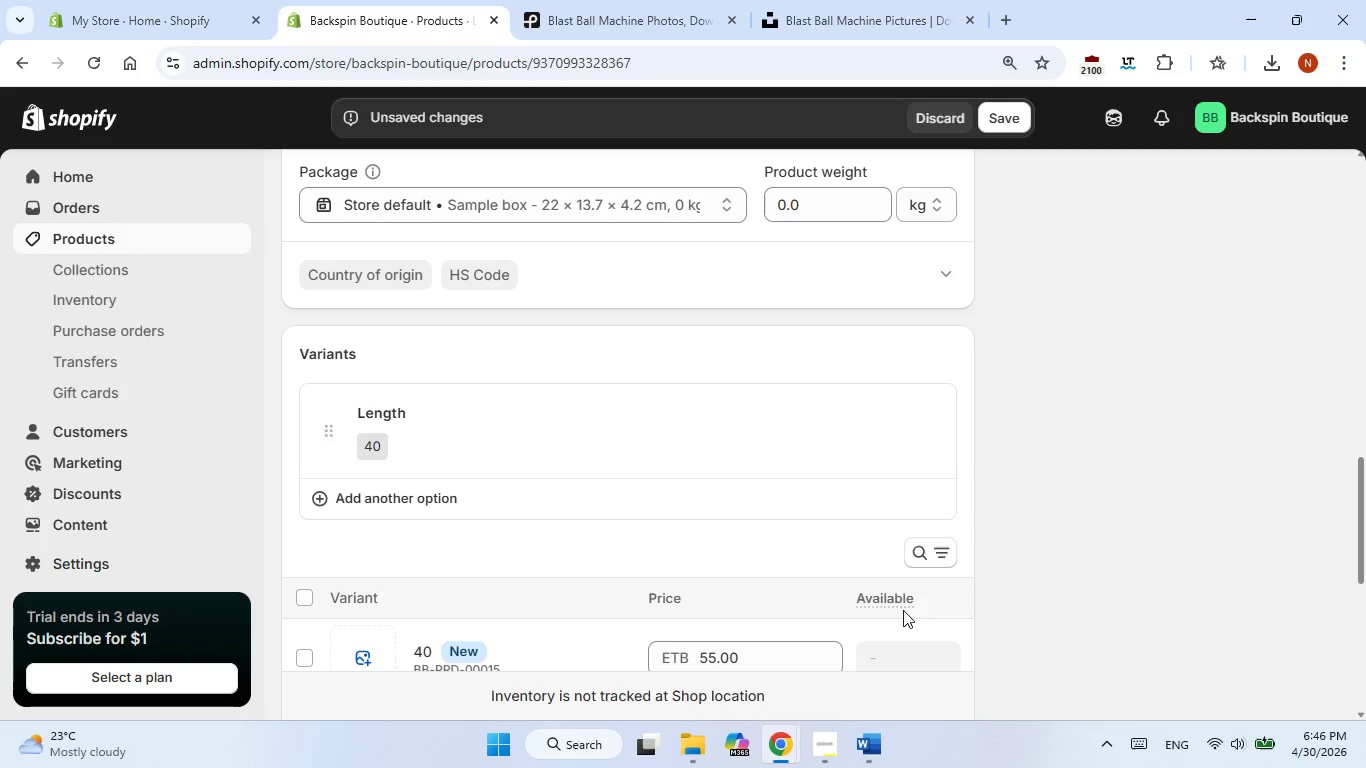 
key(Numpad5)
 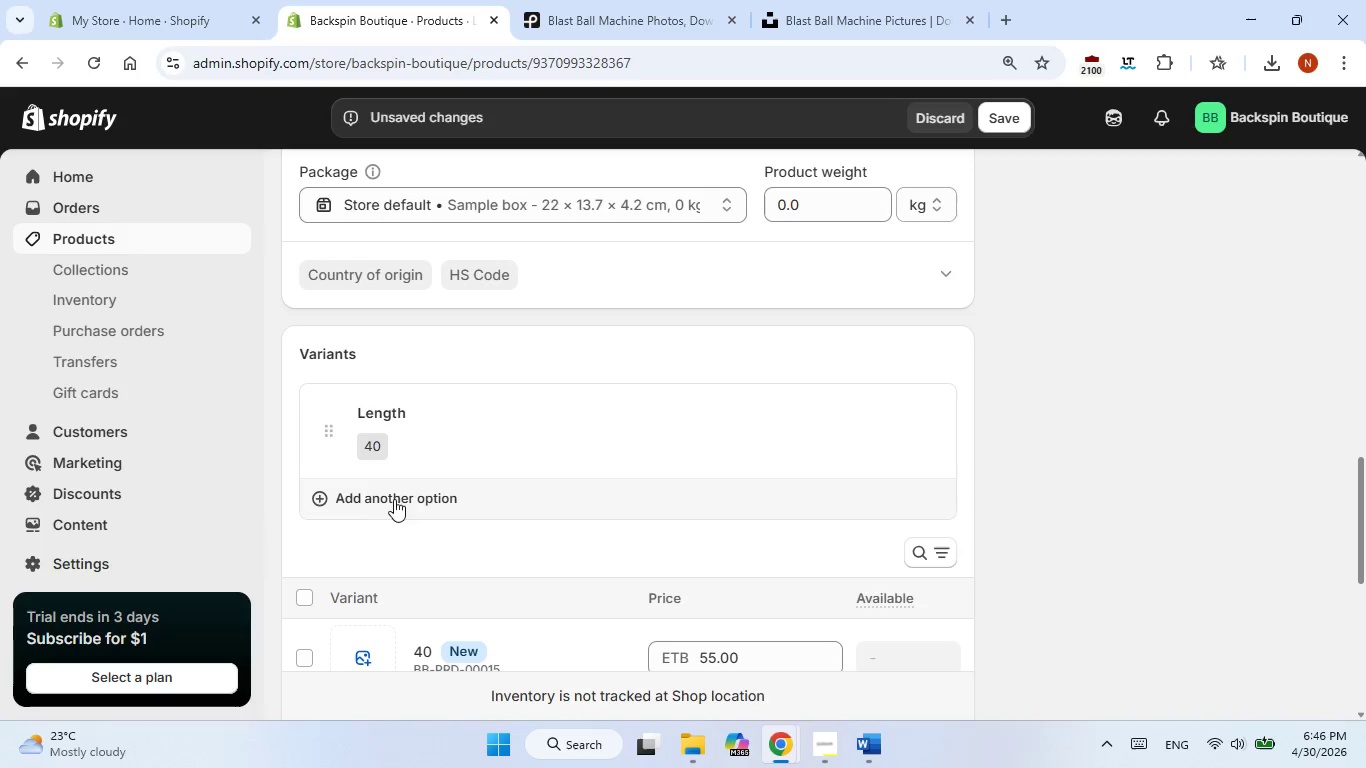 
left_click([389, 497])
 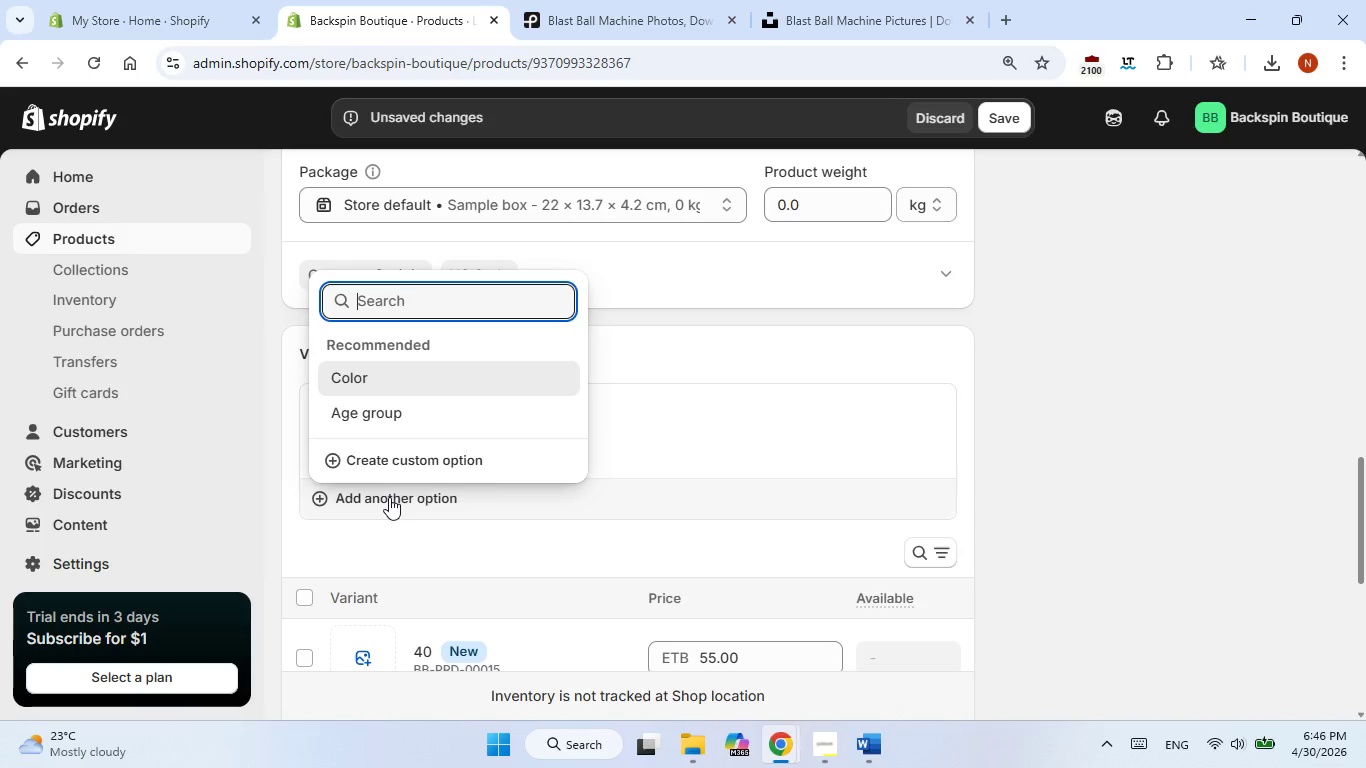 
left_click([419, 536])
 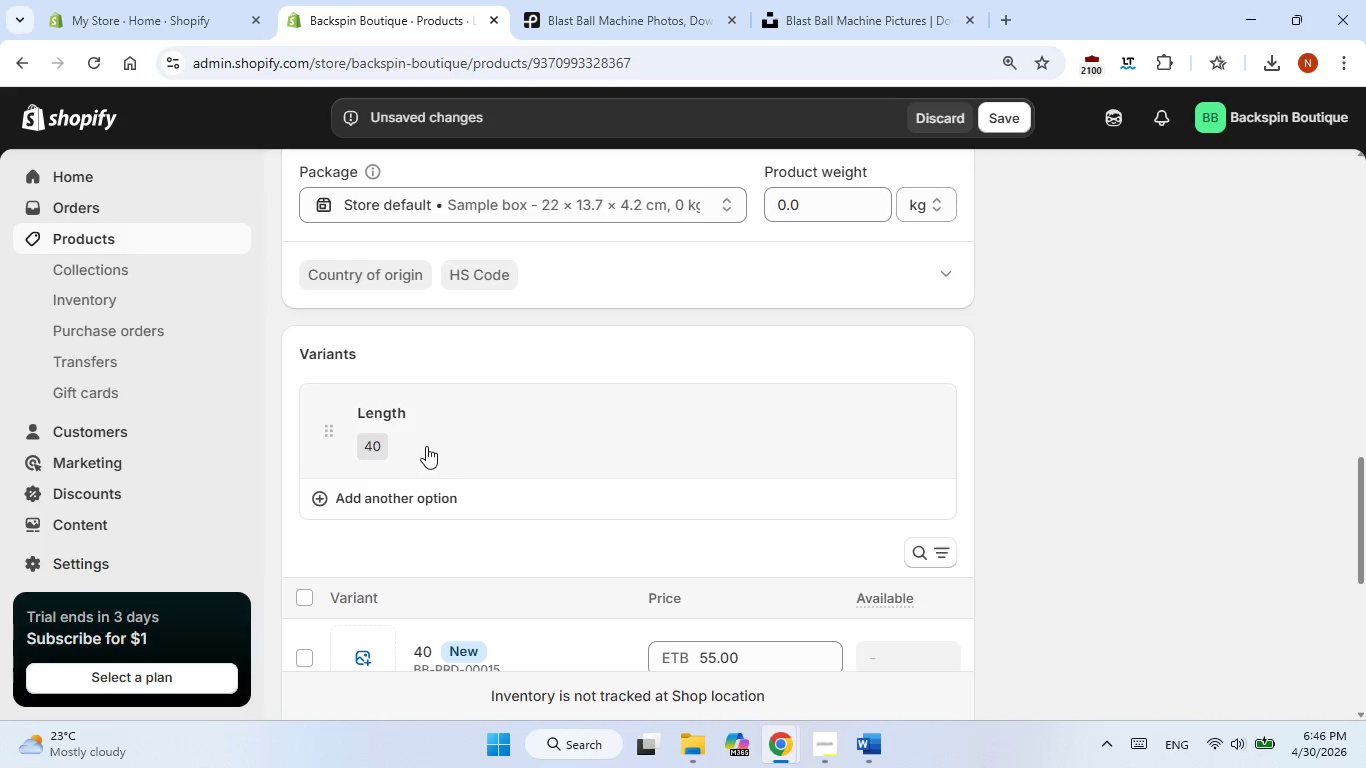 
left_click([426, 446])
 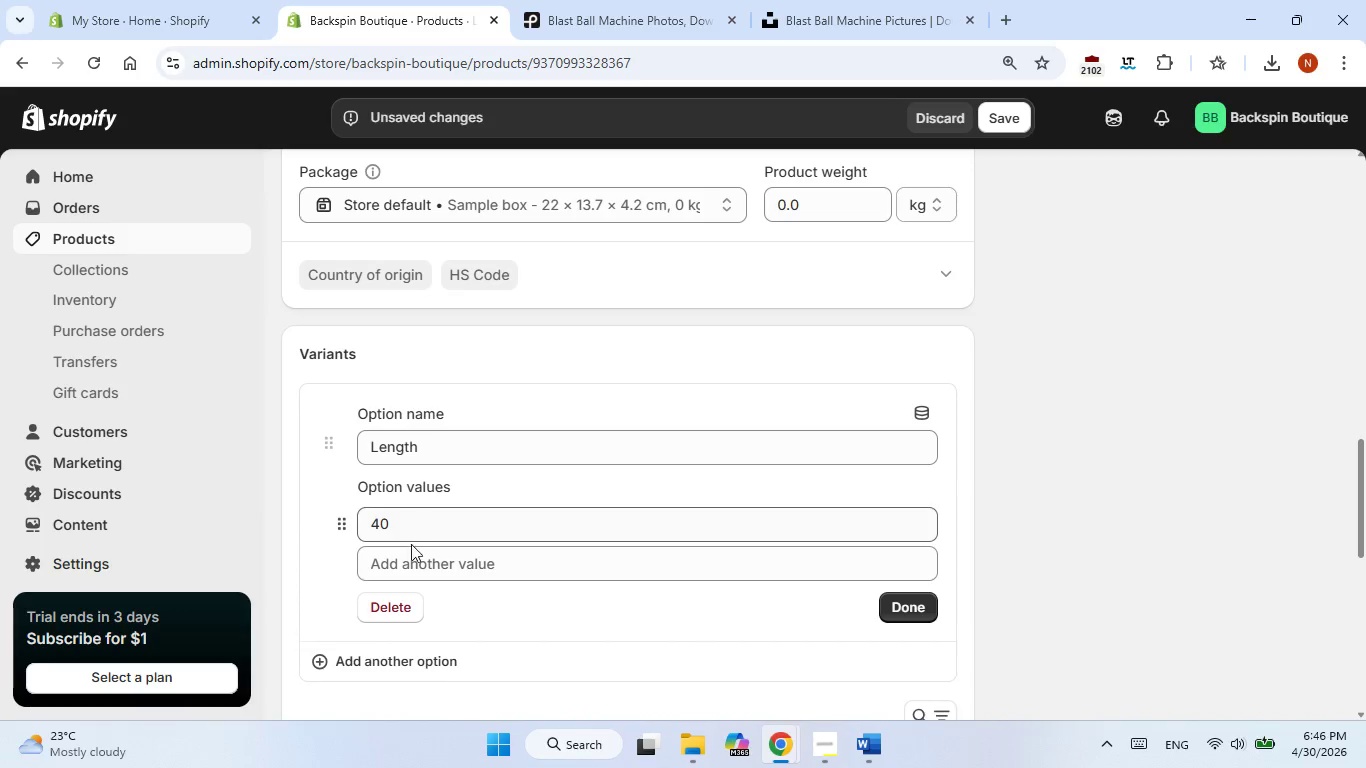 
left_click([406, 560])
 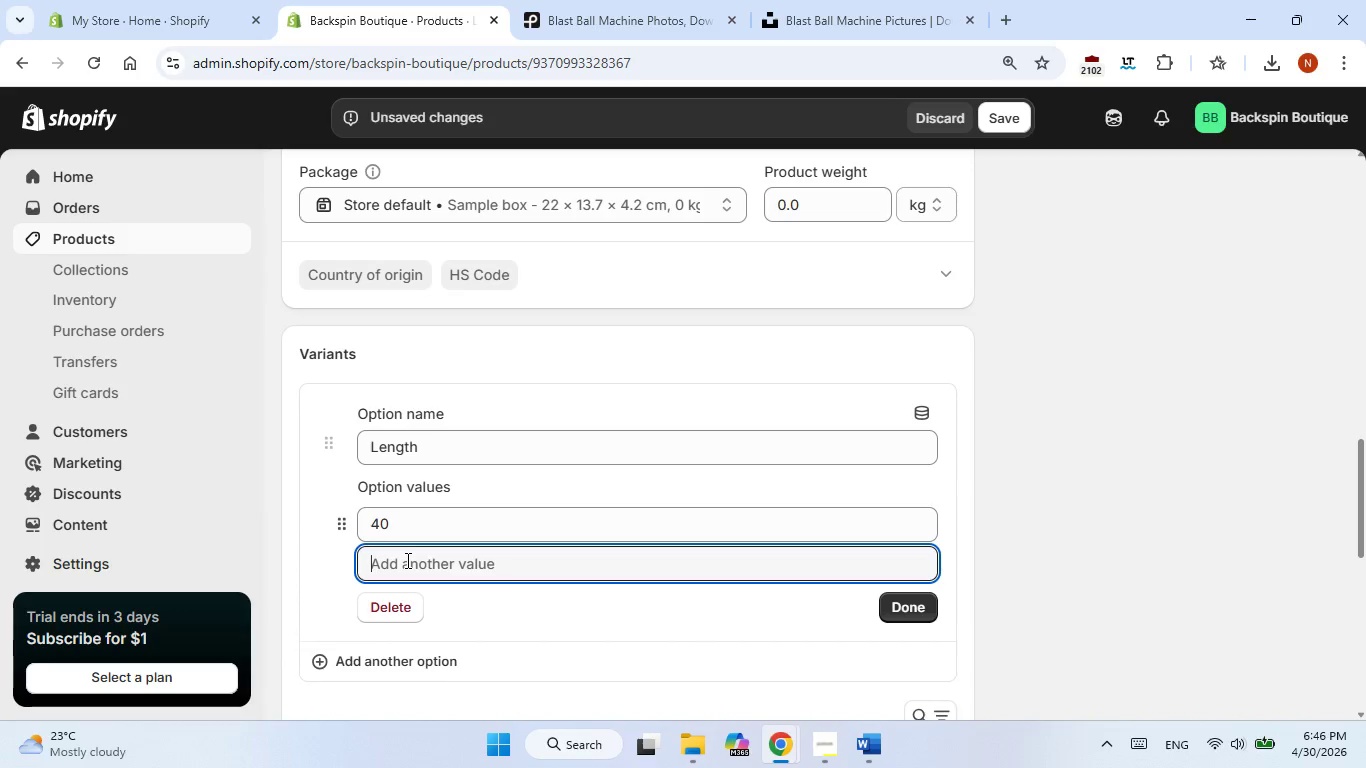 
key(Numpad4)
 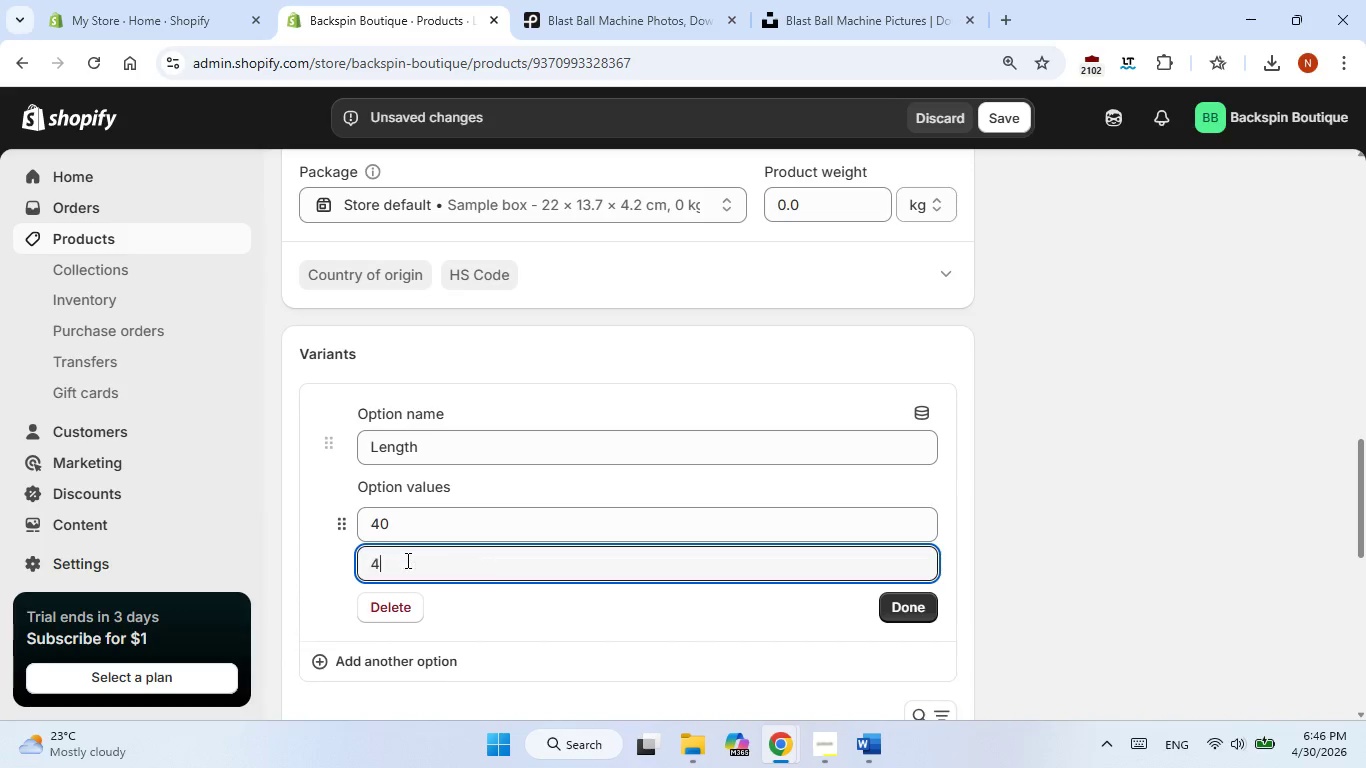 
key(Numpad5)
 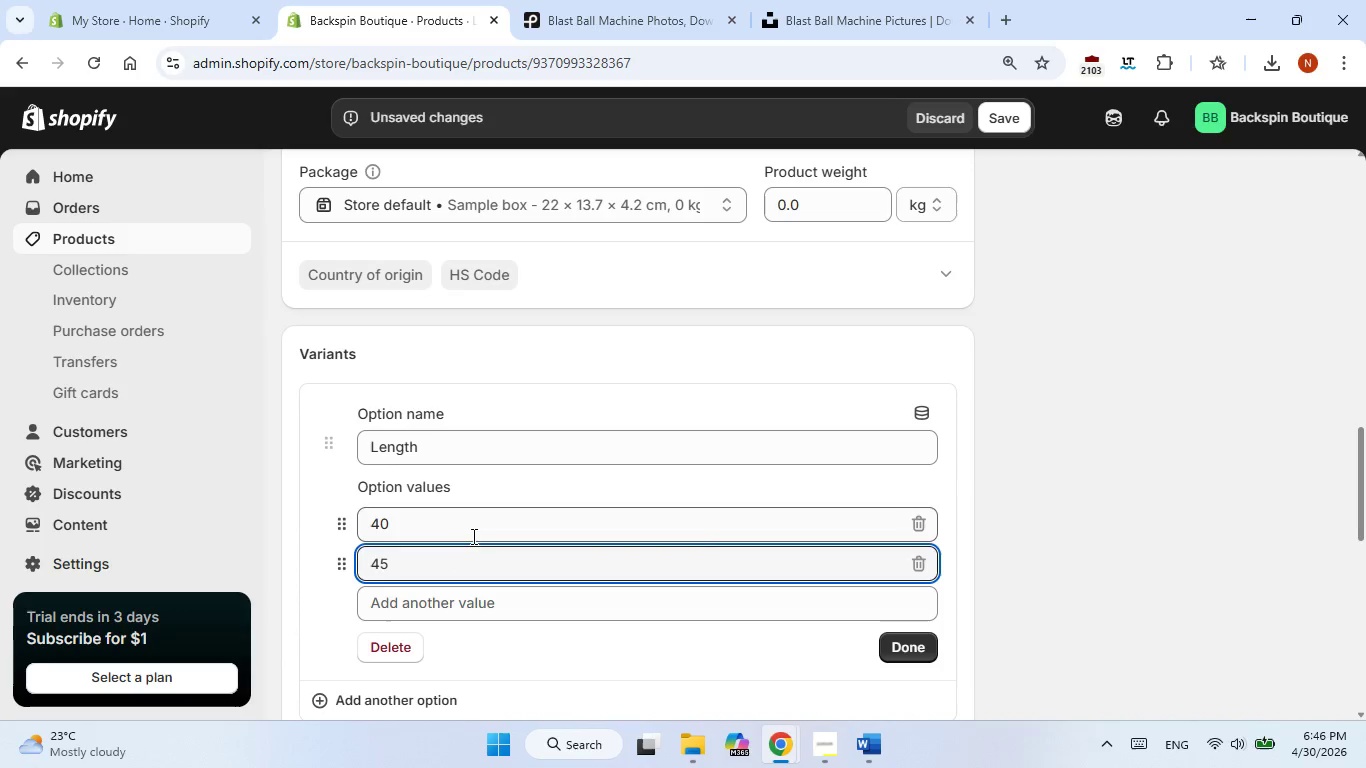 
type( inch)
 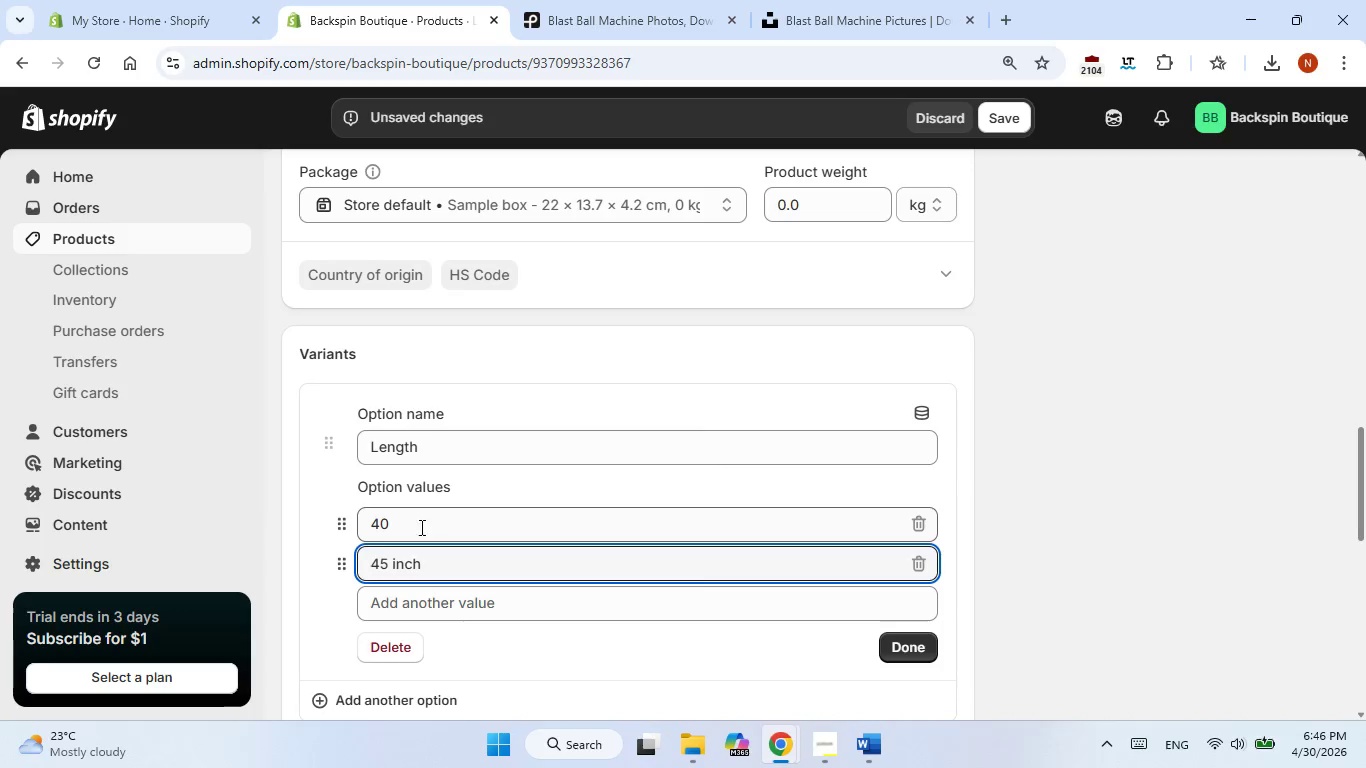 
left_click([419, 526])
 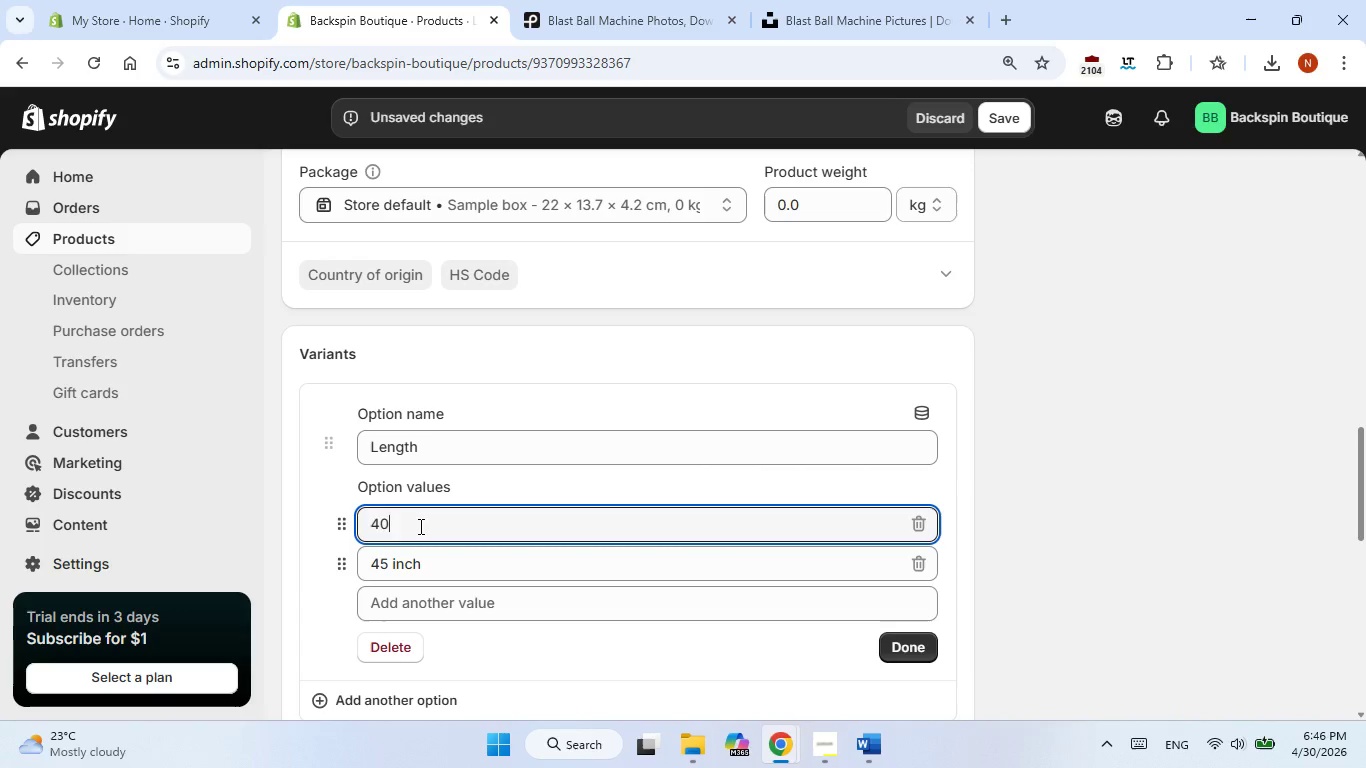 
type( inch)
 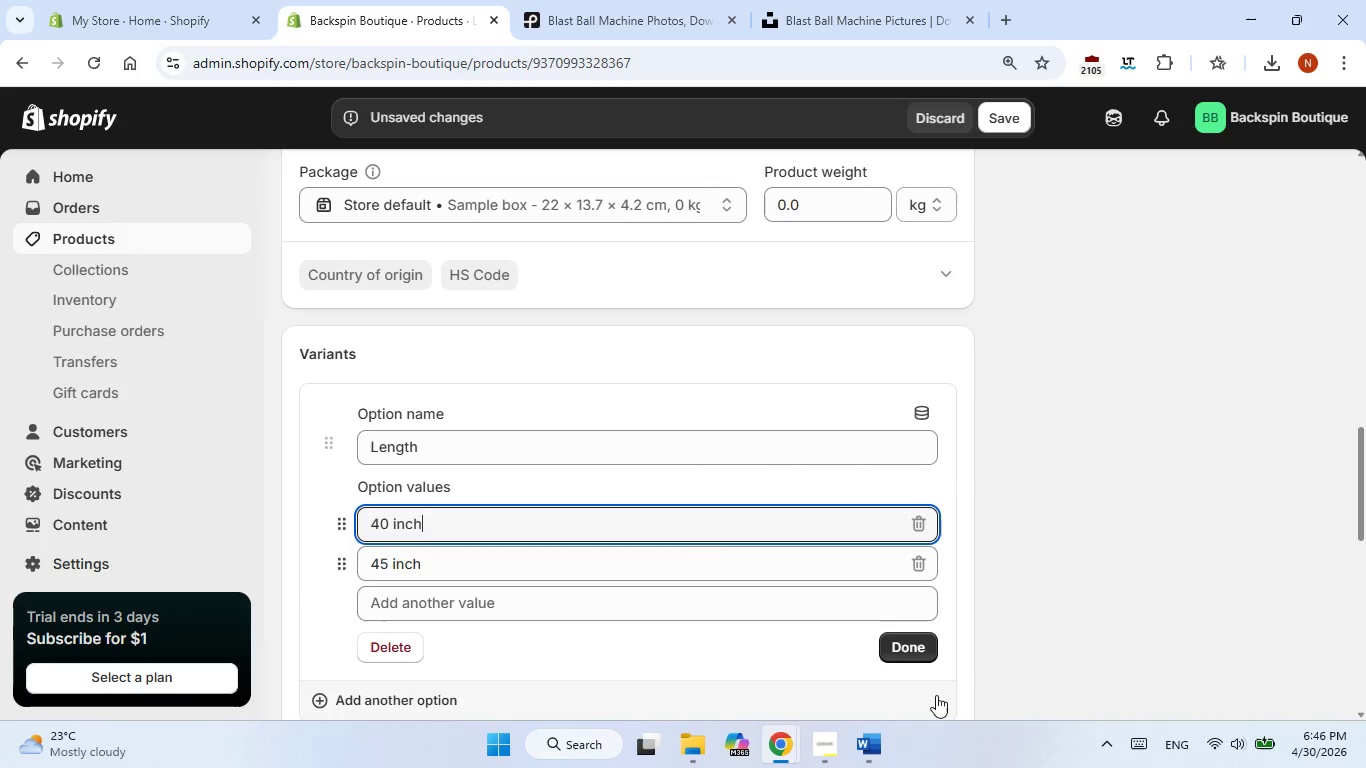 
left_click([928, 647])
 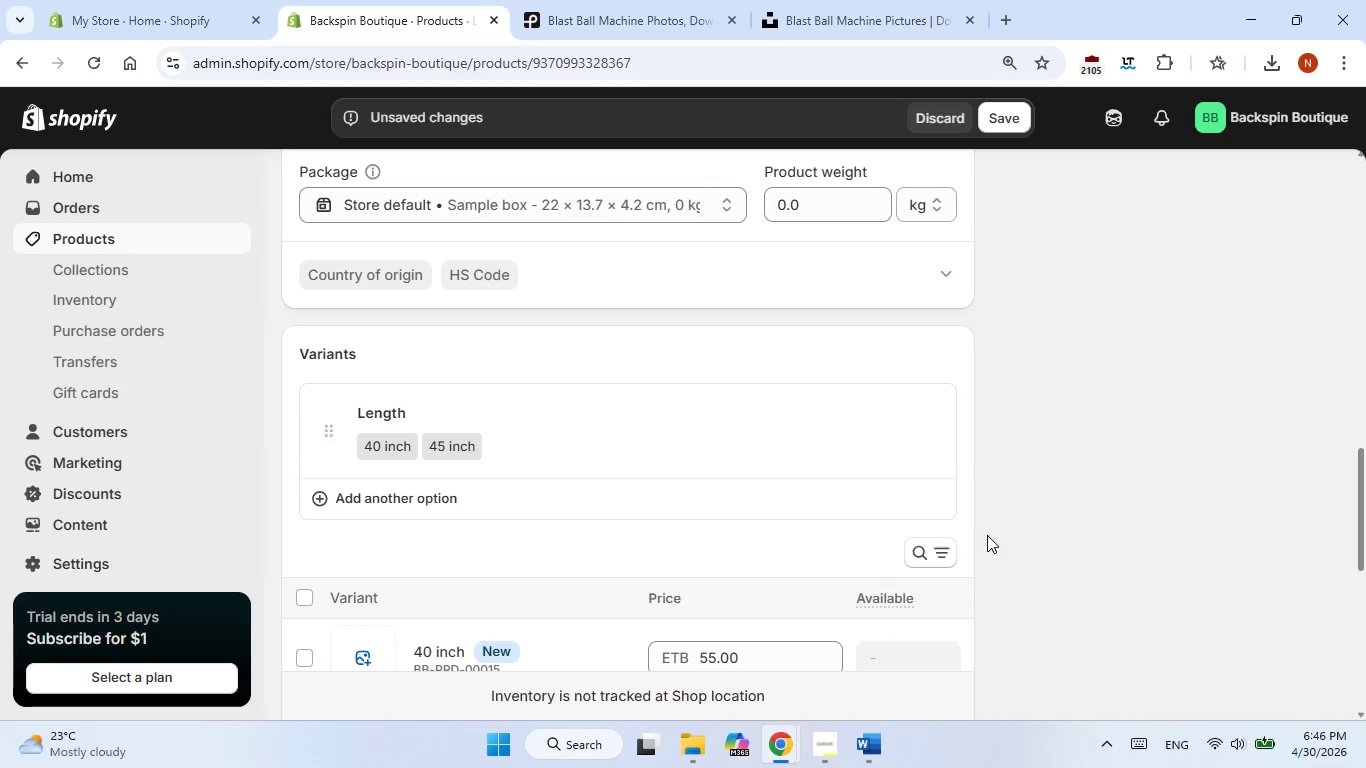 
left_click([987, 535])
 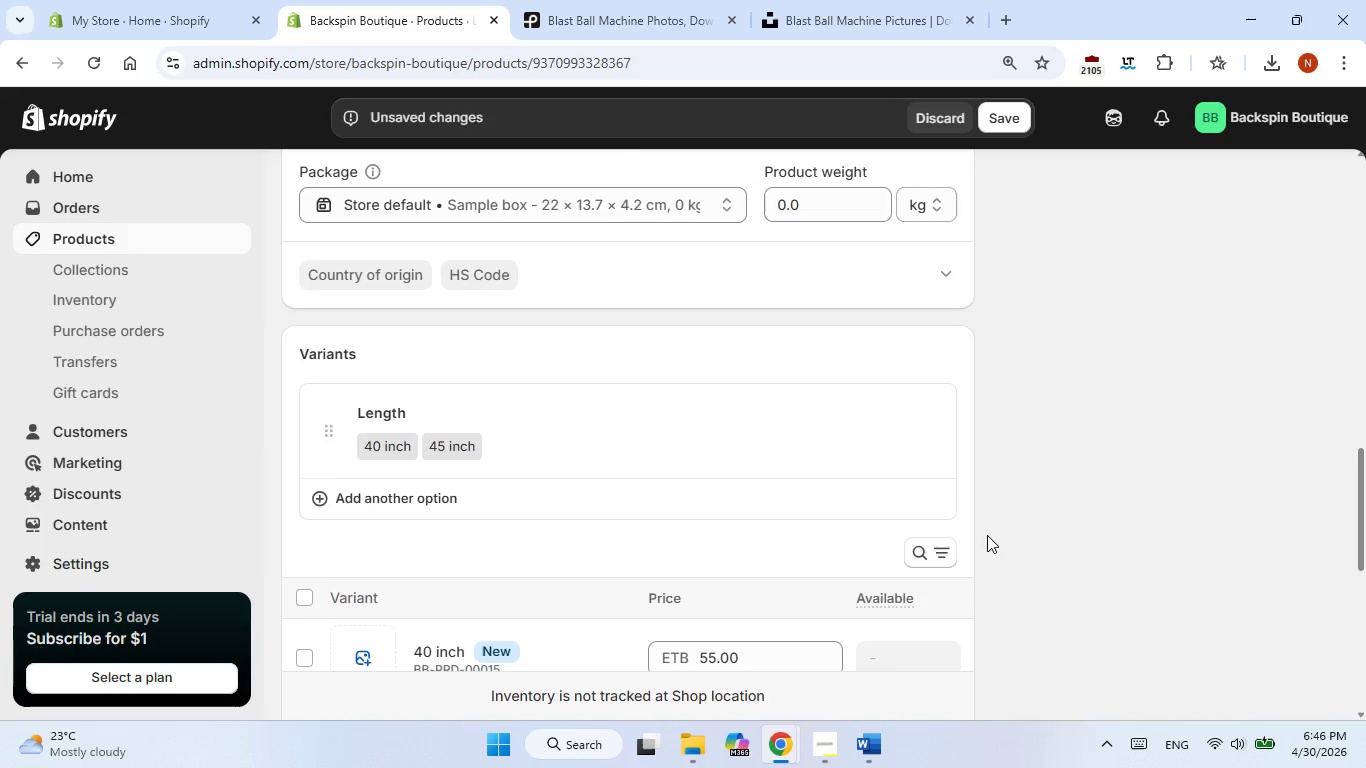 
scroll: coordinate [770, 563], scroll_direction: down, amount: 2.0
 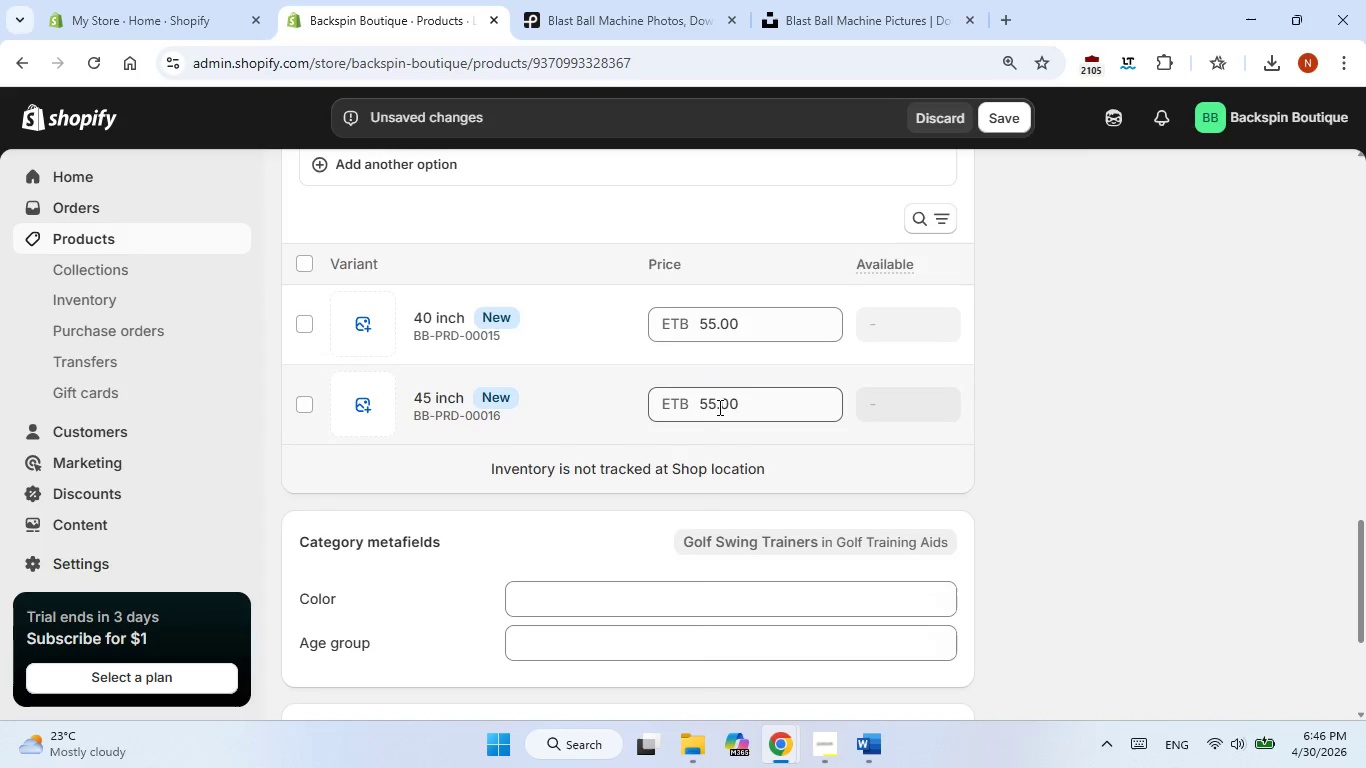 
left_click([715, 404])
 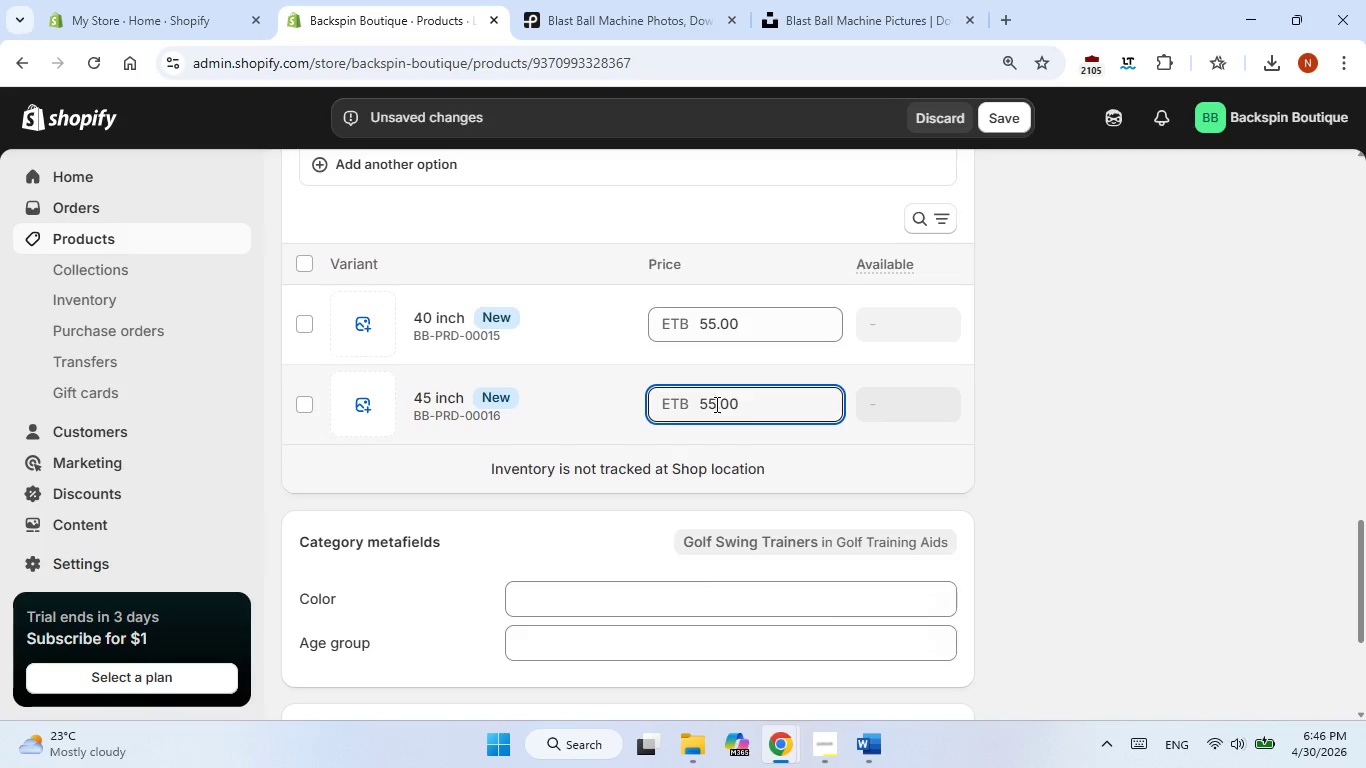 
key(Backspace)
 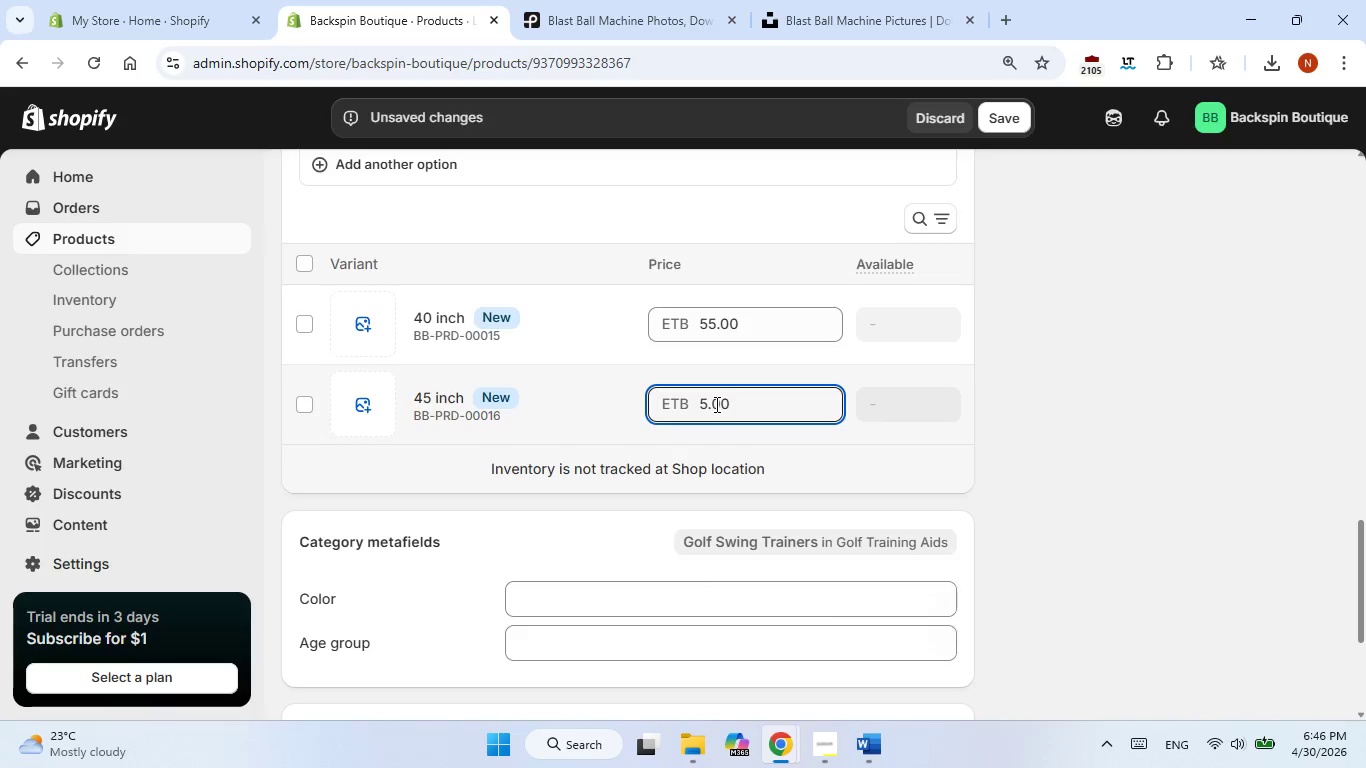 
key(Backspace)
 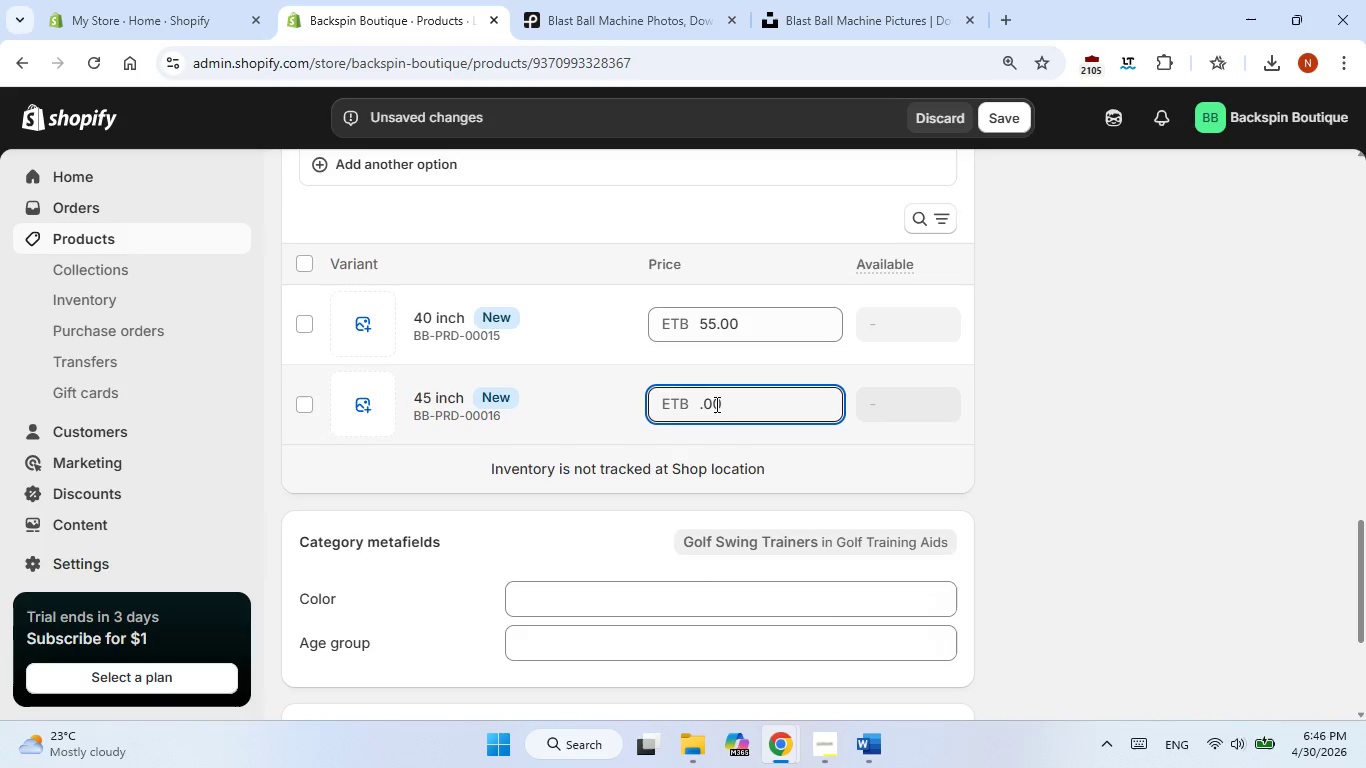 
key(Backspace)
 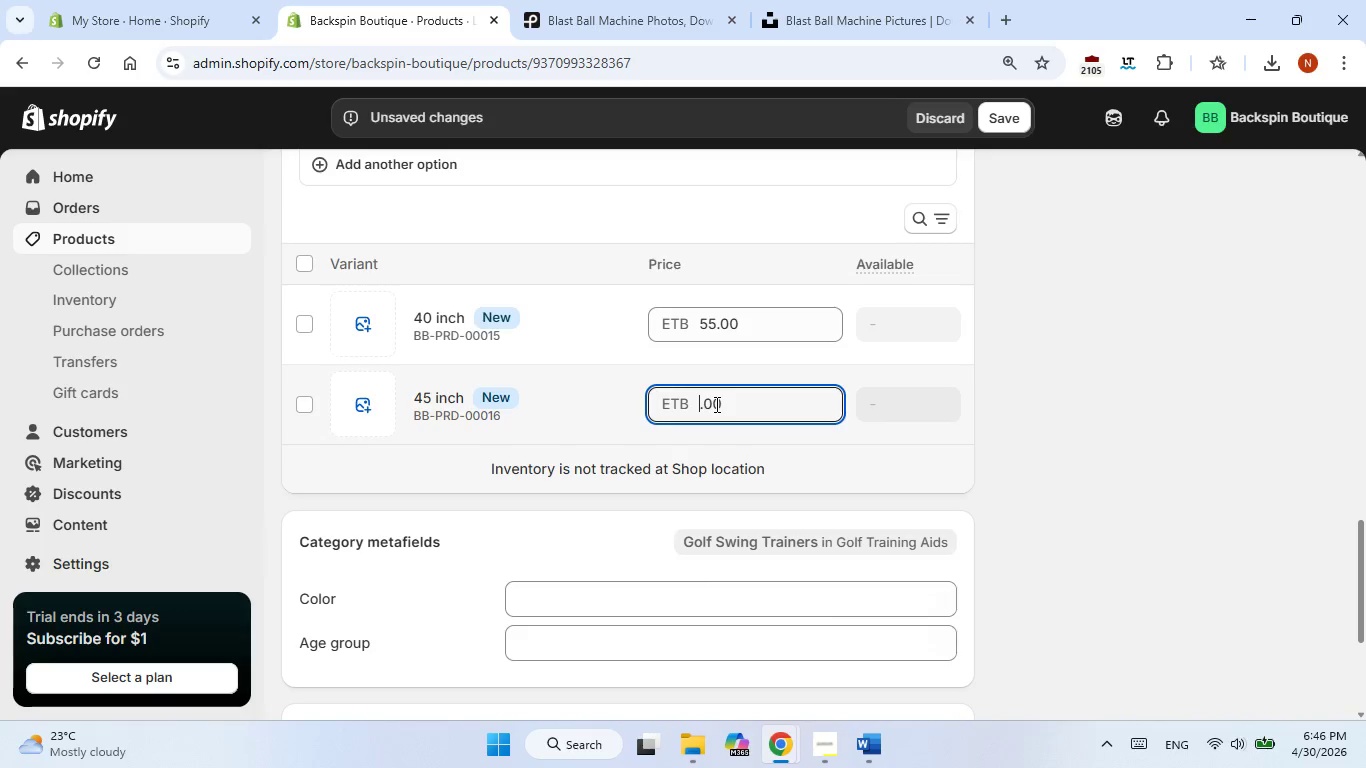 
key(Numpad6)
 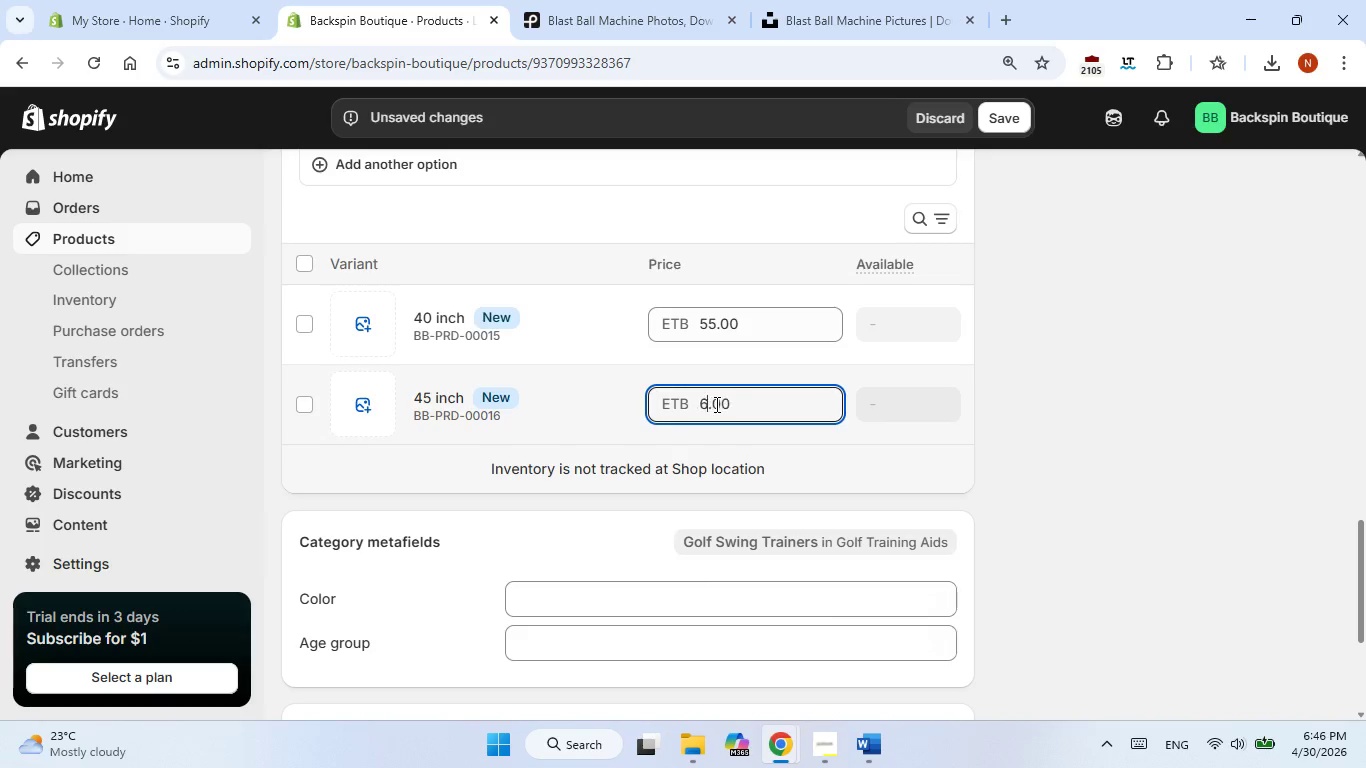 
key(Numpad0)
 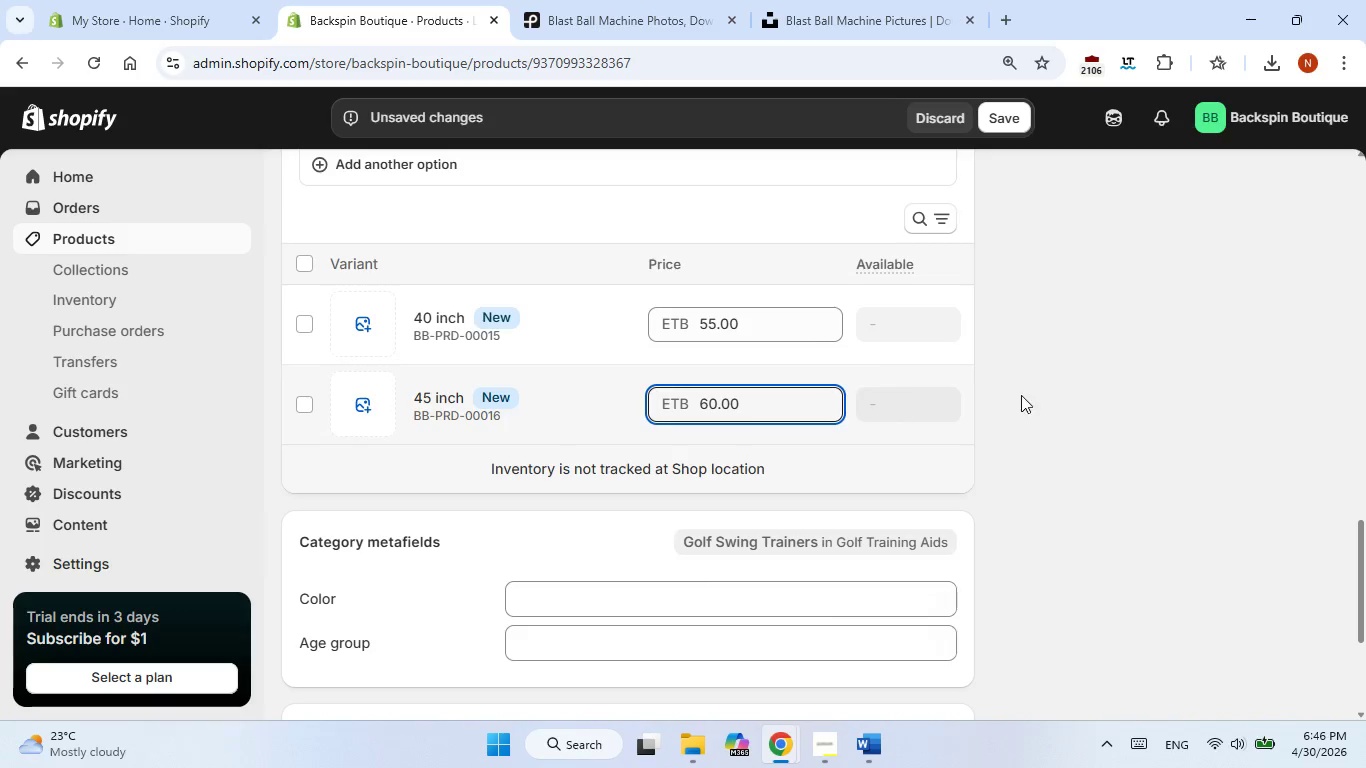 
left_click([1039, 397])
 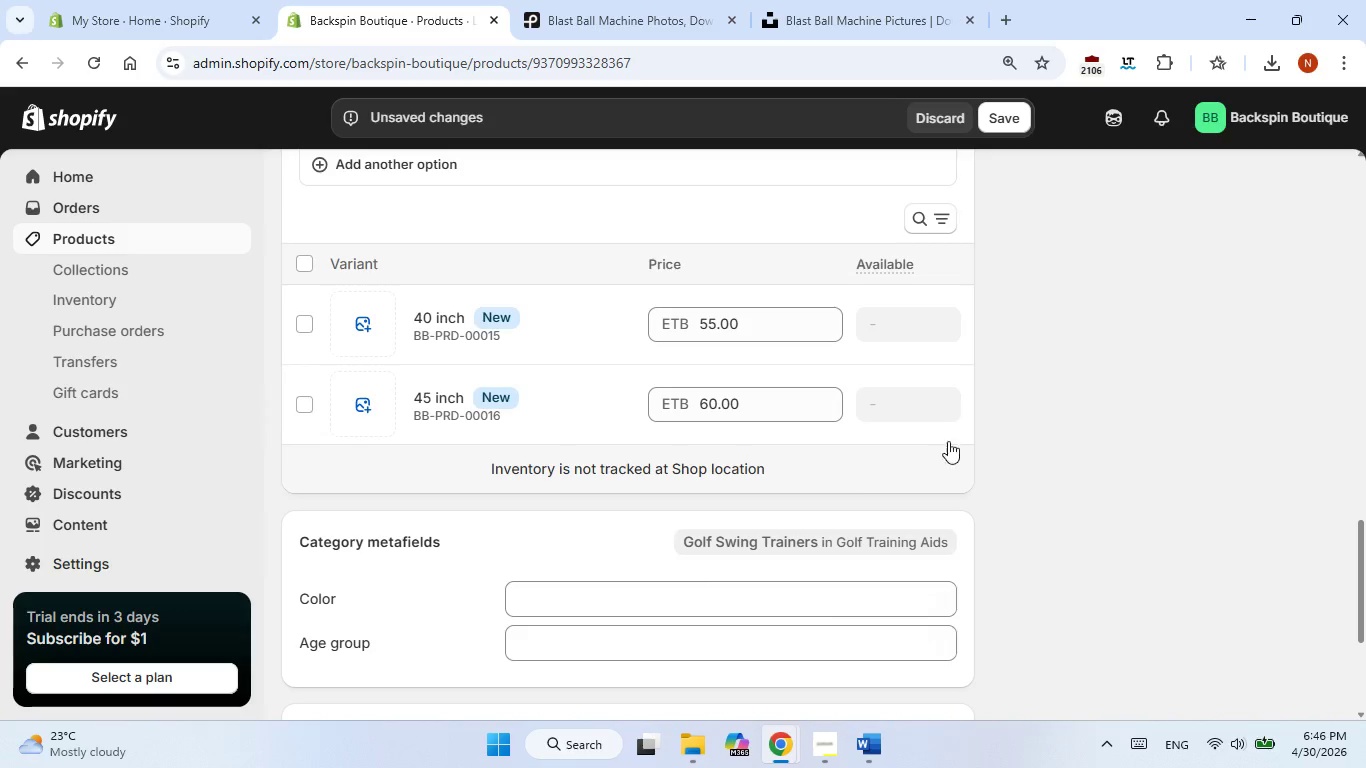 
scroll: coordinate [838, 482], scroll_direction: down, amount: 2.0
 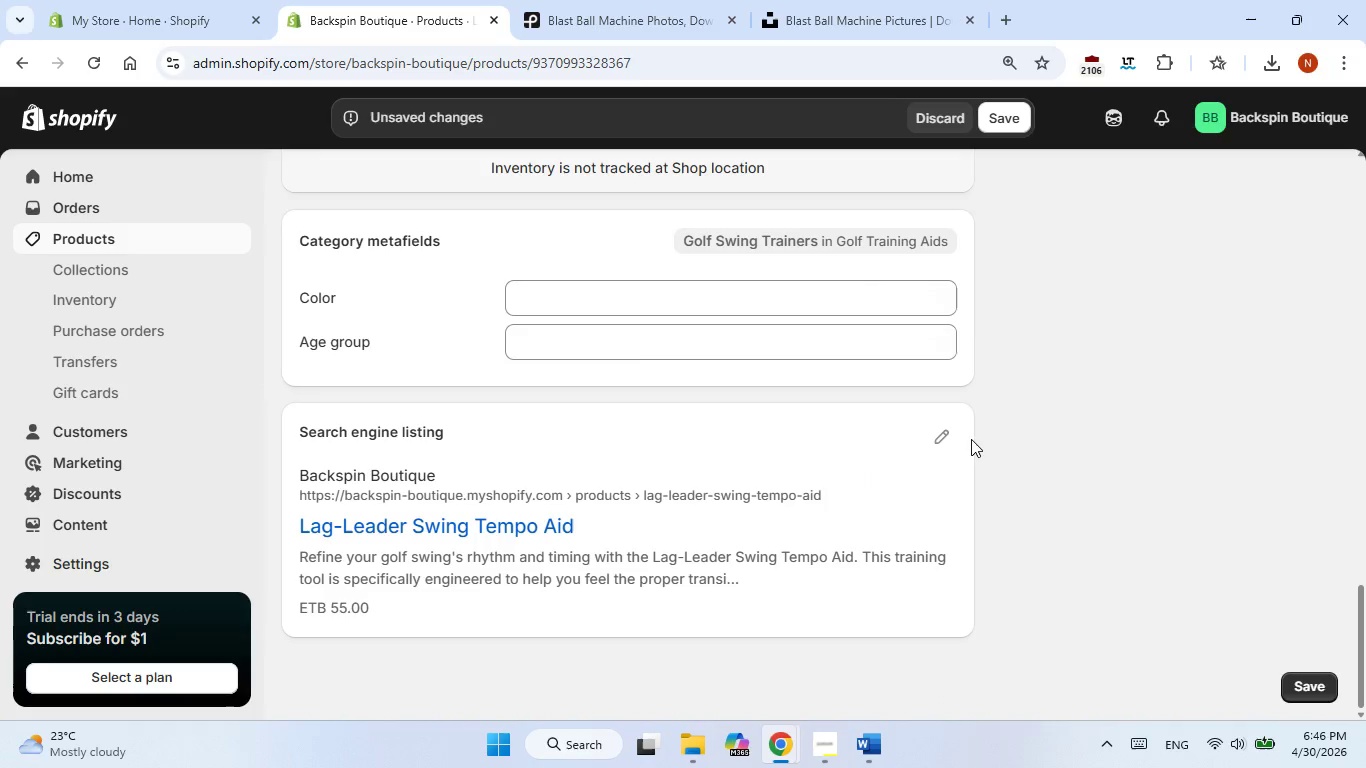 
left_click([948, 439])
 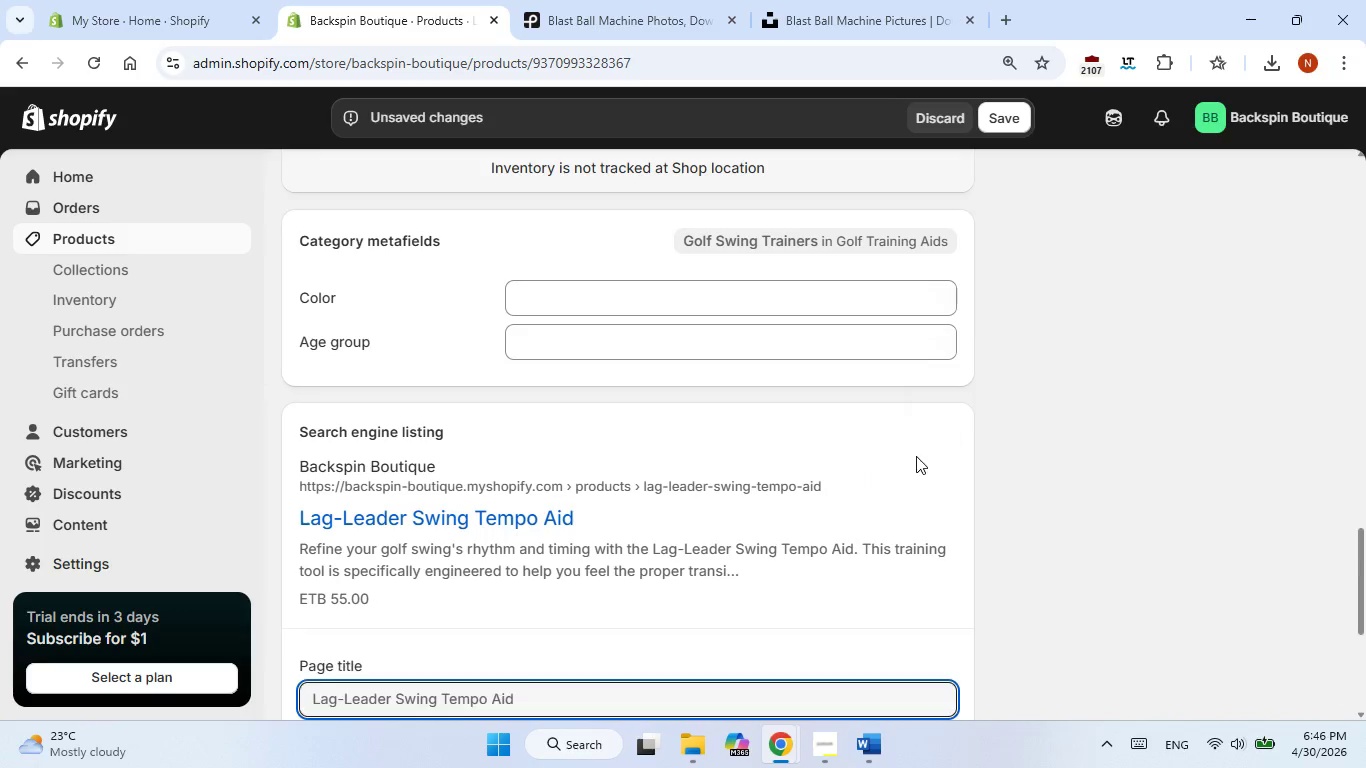 
scroll: coordinate [916, 456], scroll_direction: down, amount: 2.0
 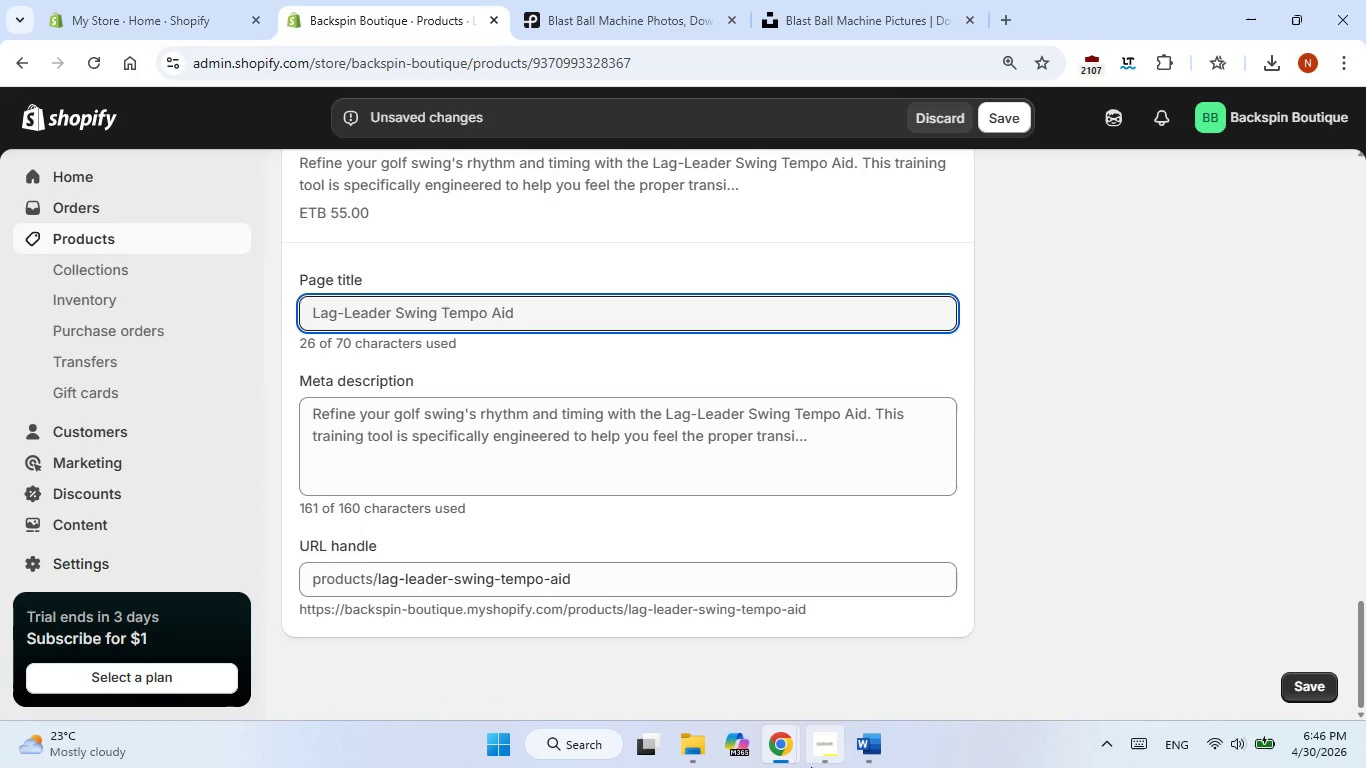 
left_click([846, 754])
 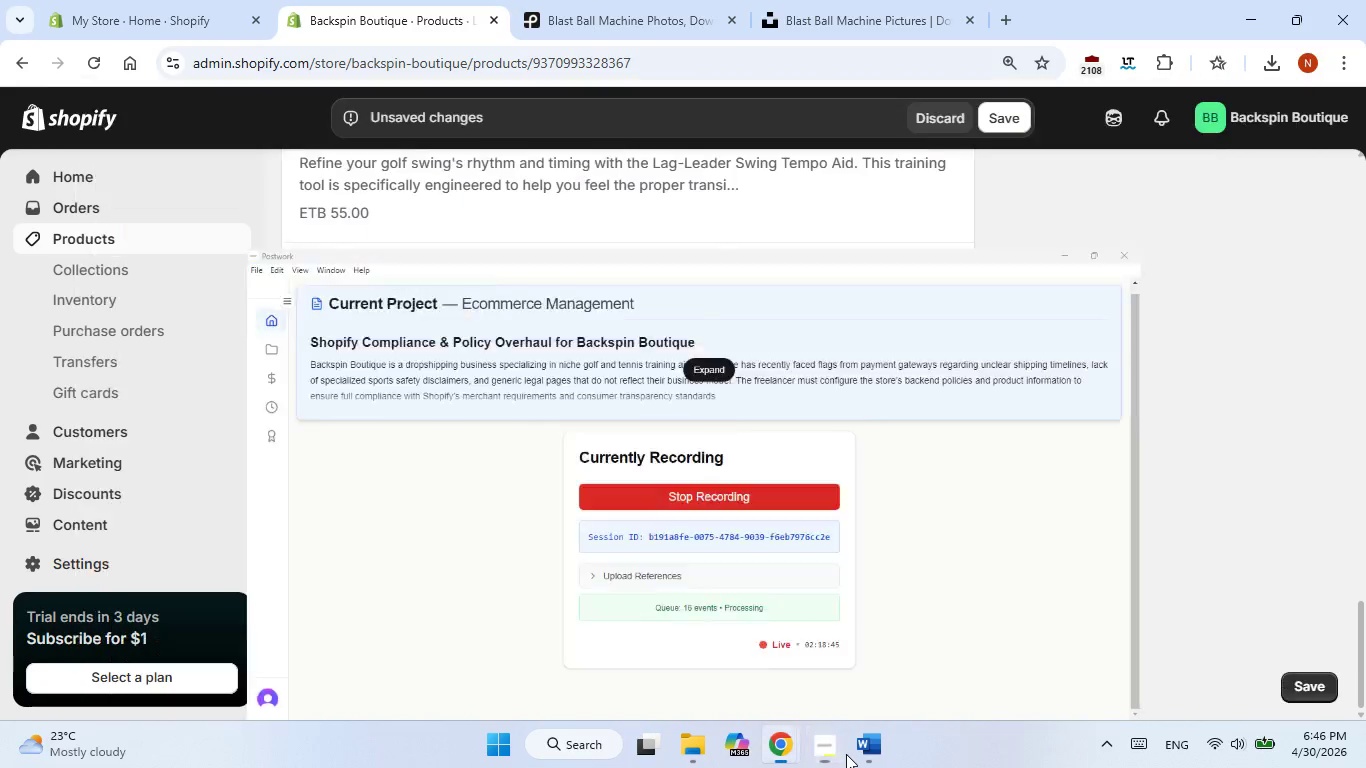 
double_click([846, 754])
 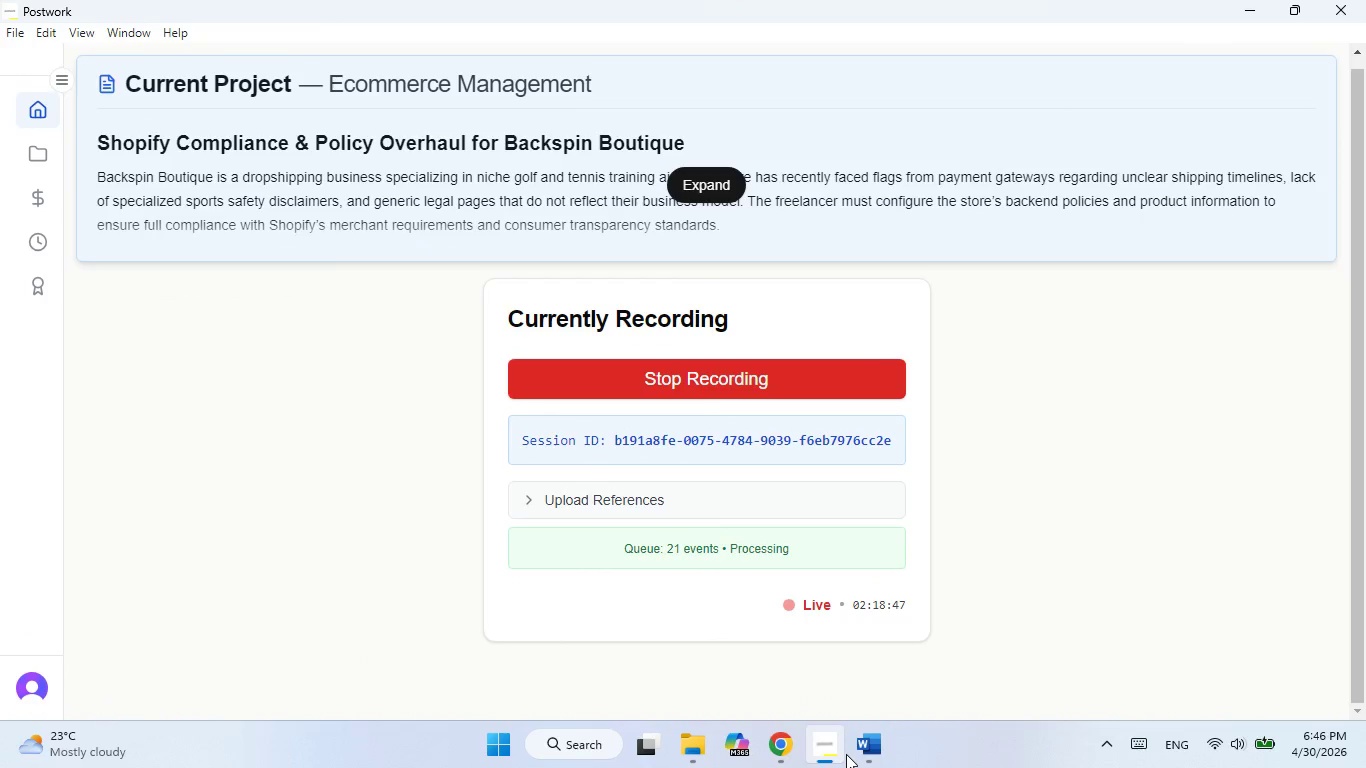 
left_click([846, 754])